 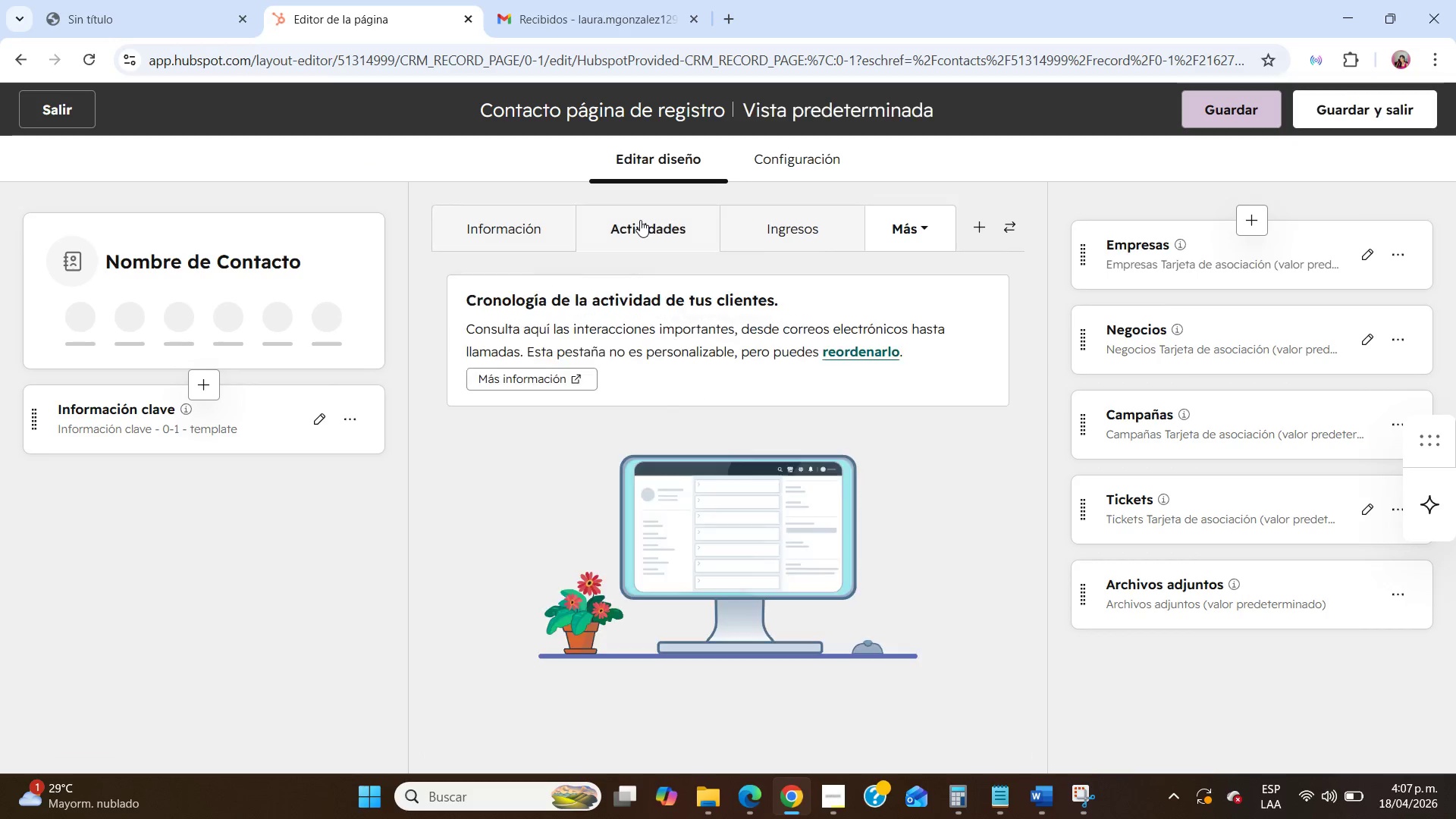 
left_click([789, 240])
 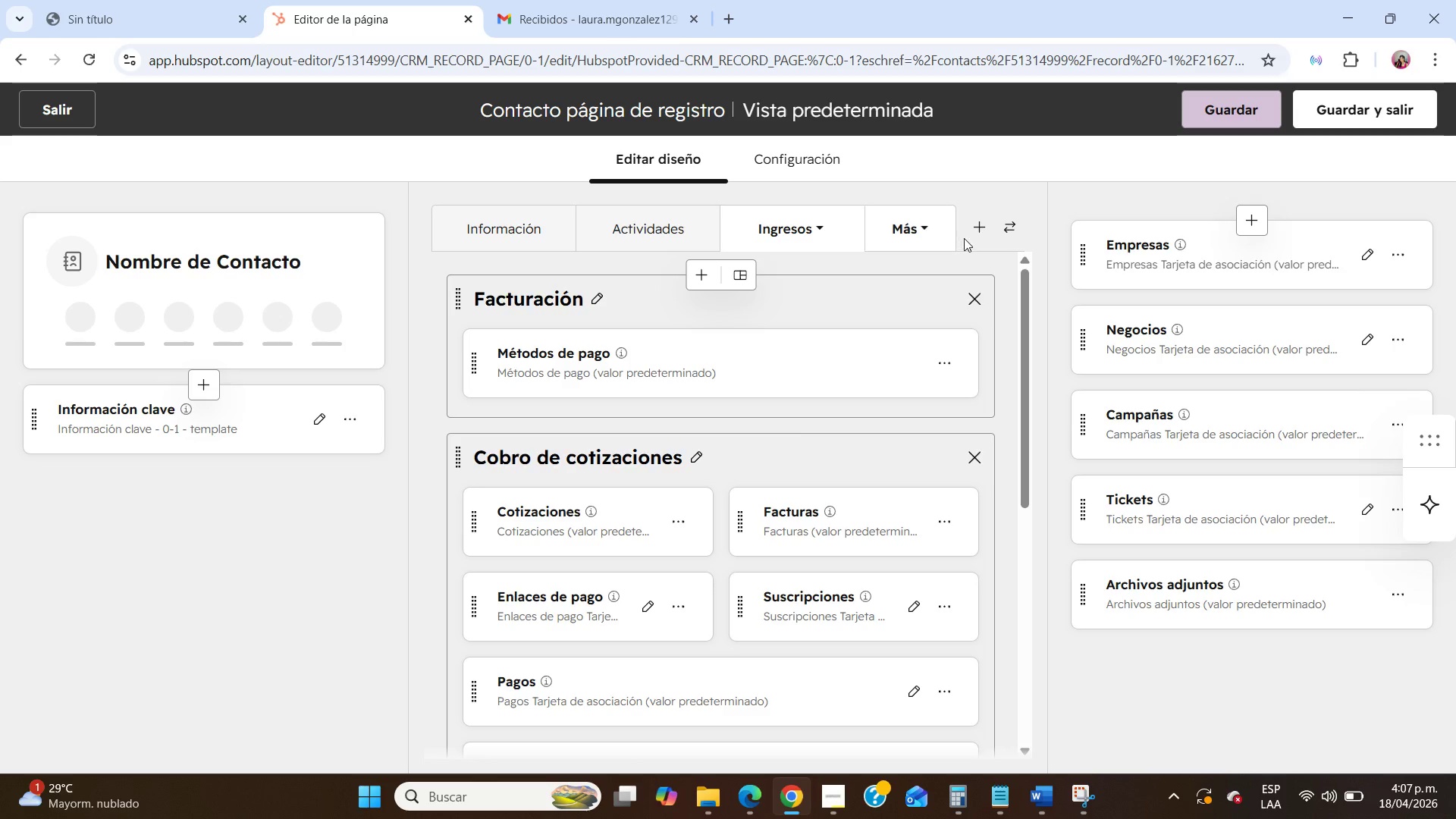 
left_click([973, 232])
 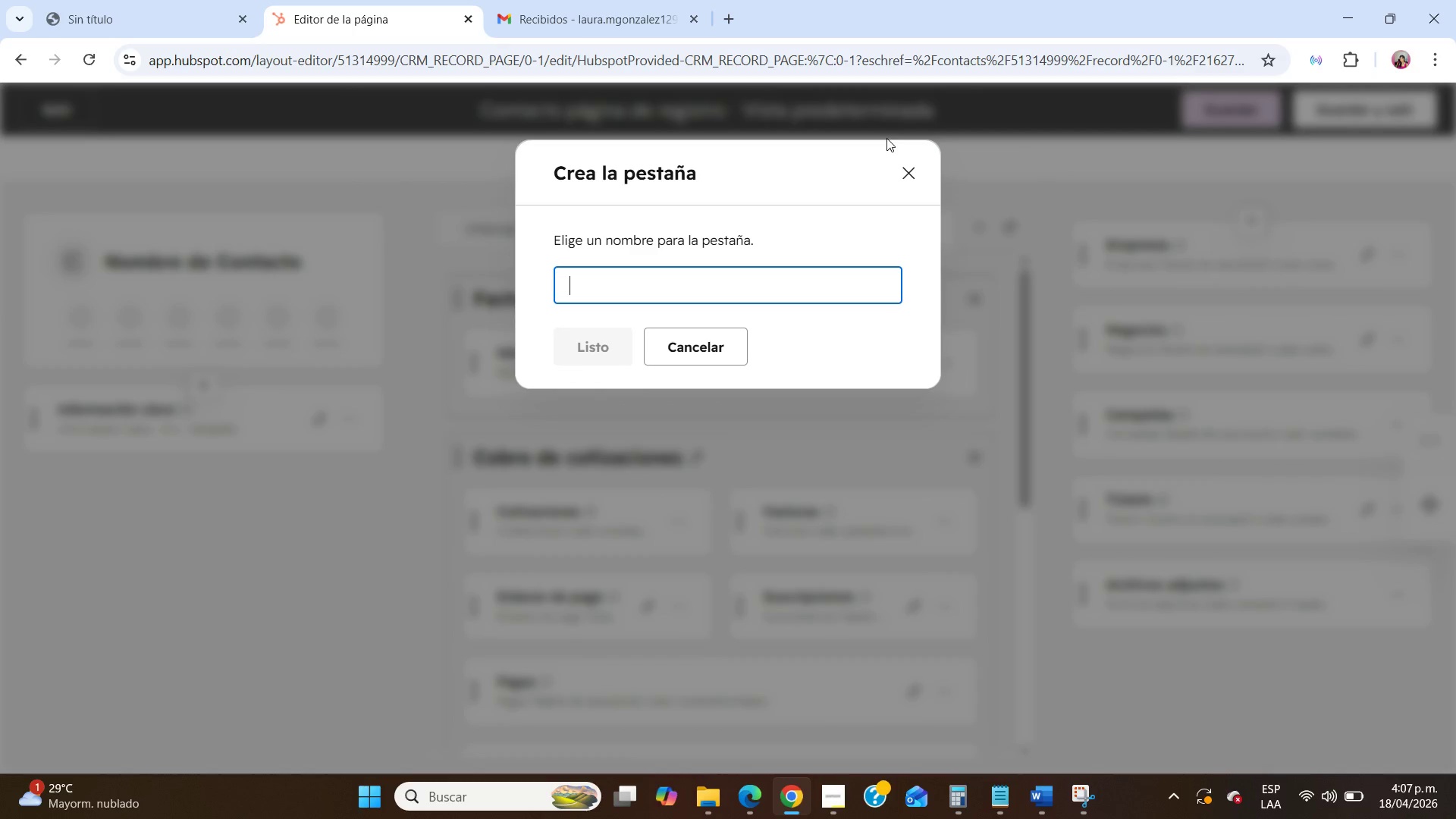 
left_click([918, 174])
 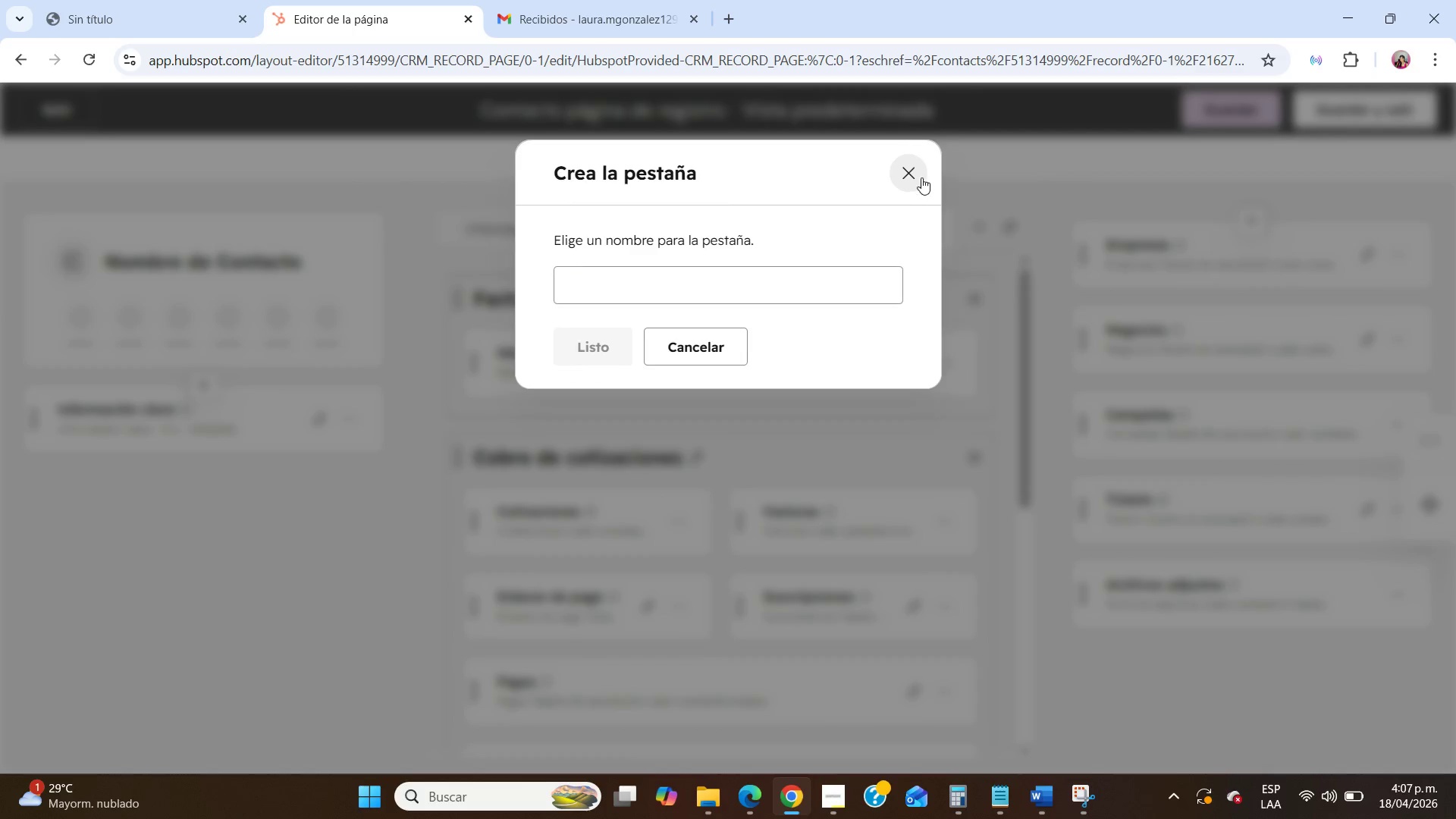 
mouse_move([984, 251])
 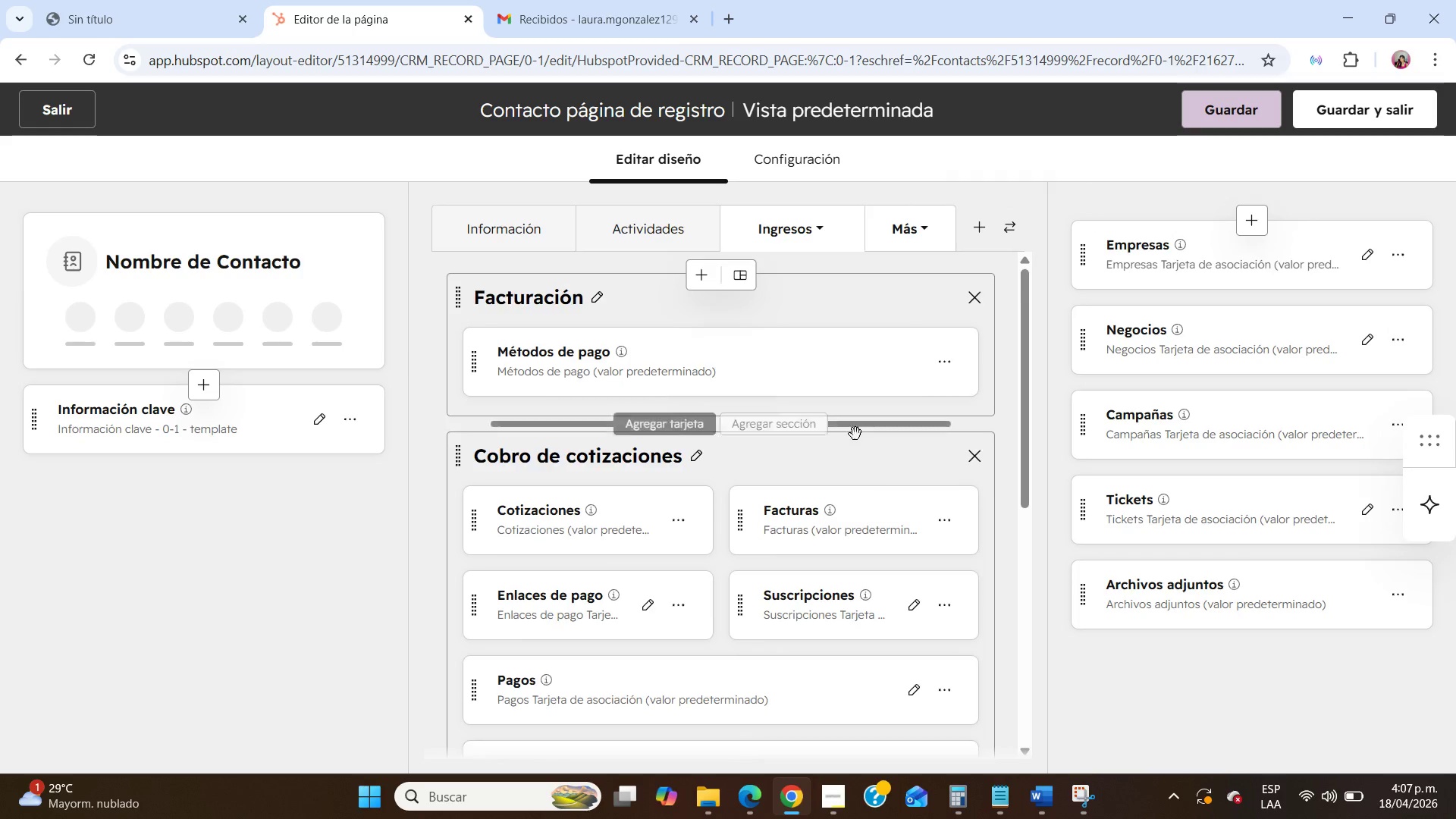 
scroll: coordinate [853, 443], scroll_direction: down, amount: 7.0
 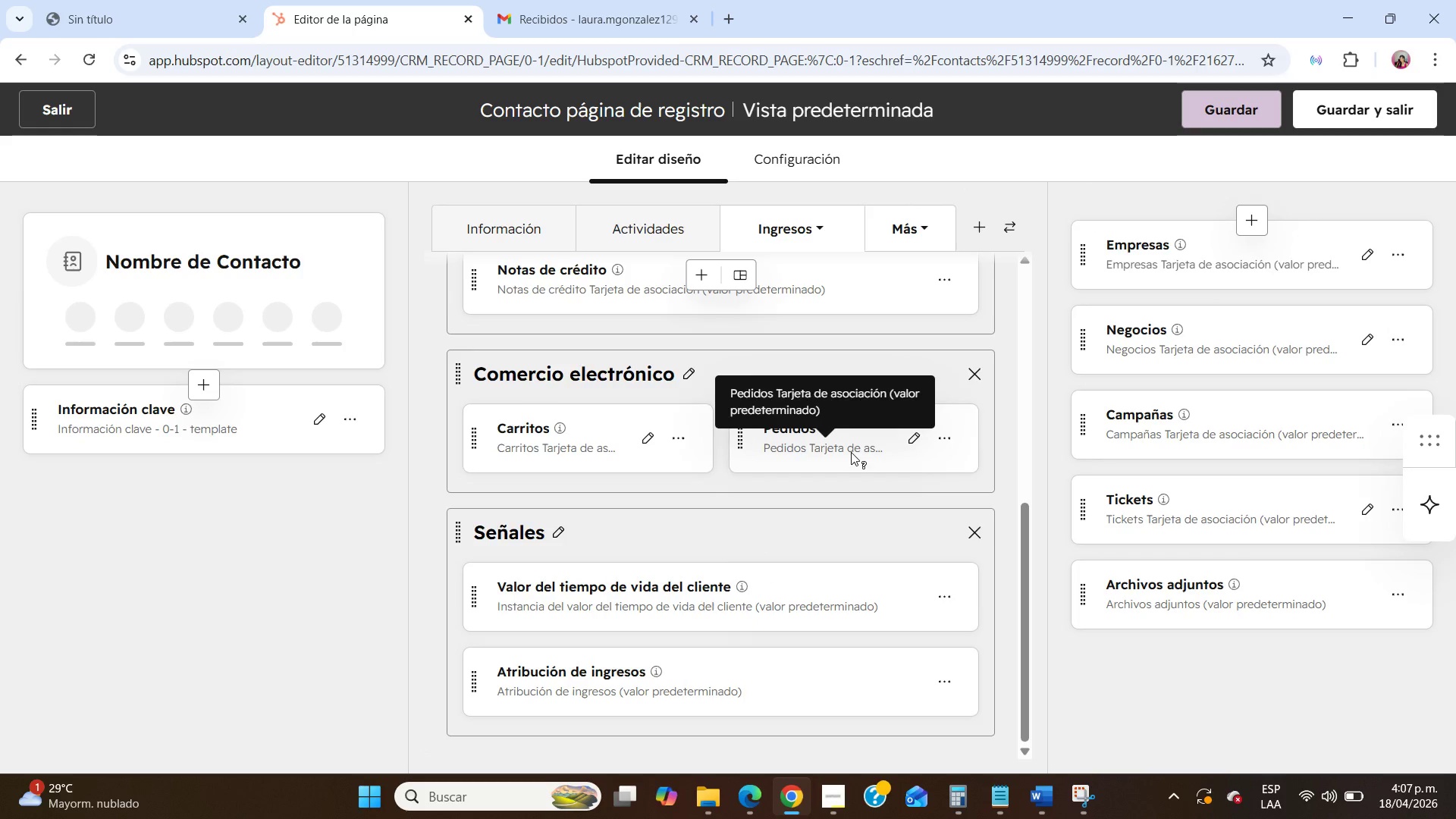 
scroll: coordinate [851, 452], scroll_direction: up, amount: 3.0
 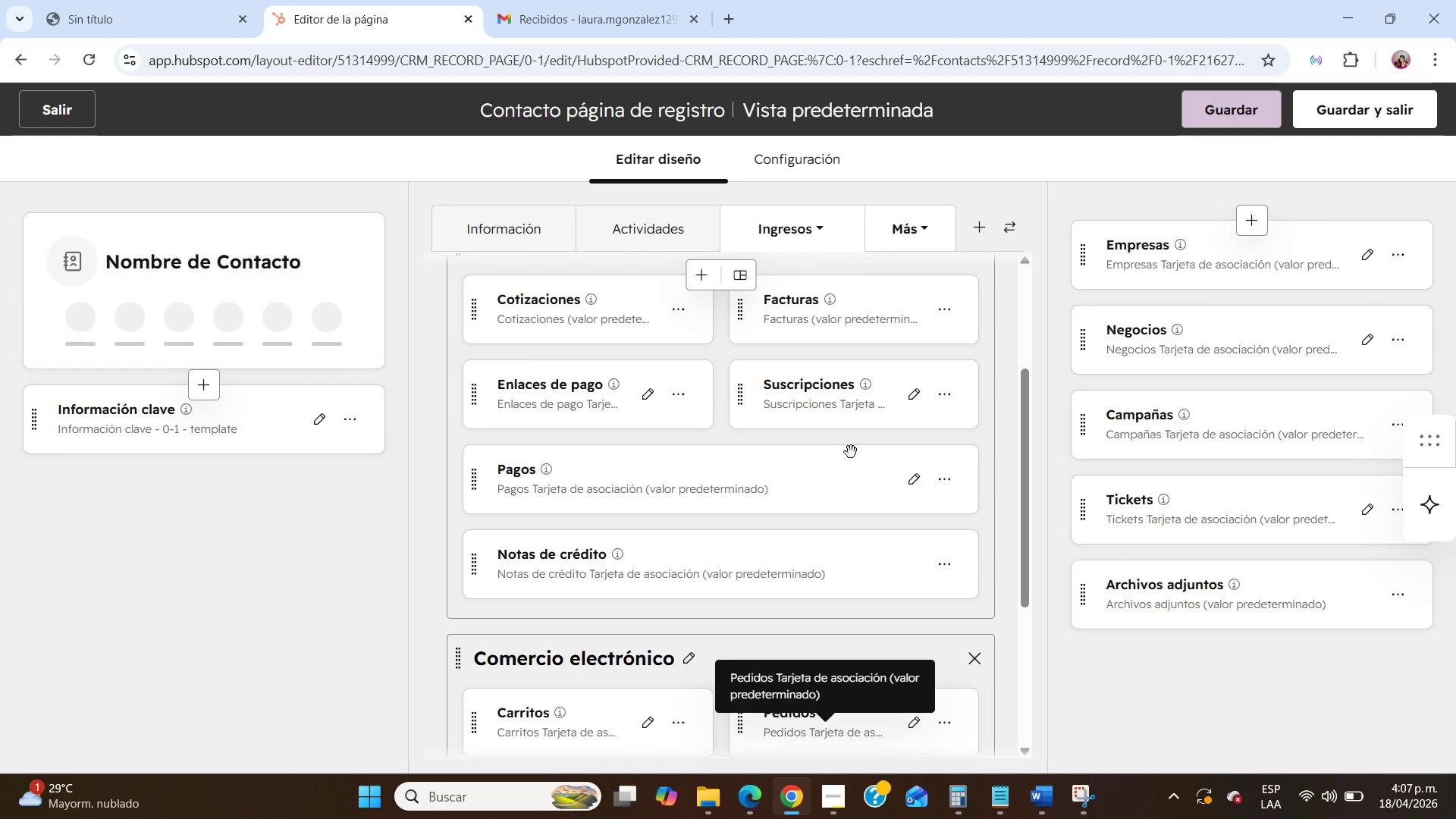 
scroll: coordinate [851, 452], scroll_direction: down, amount: 8.0
 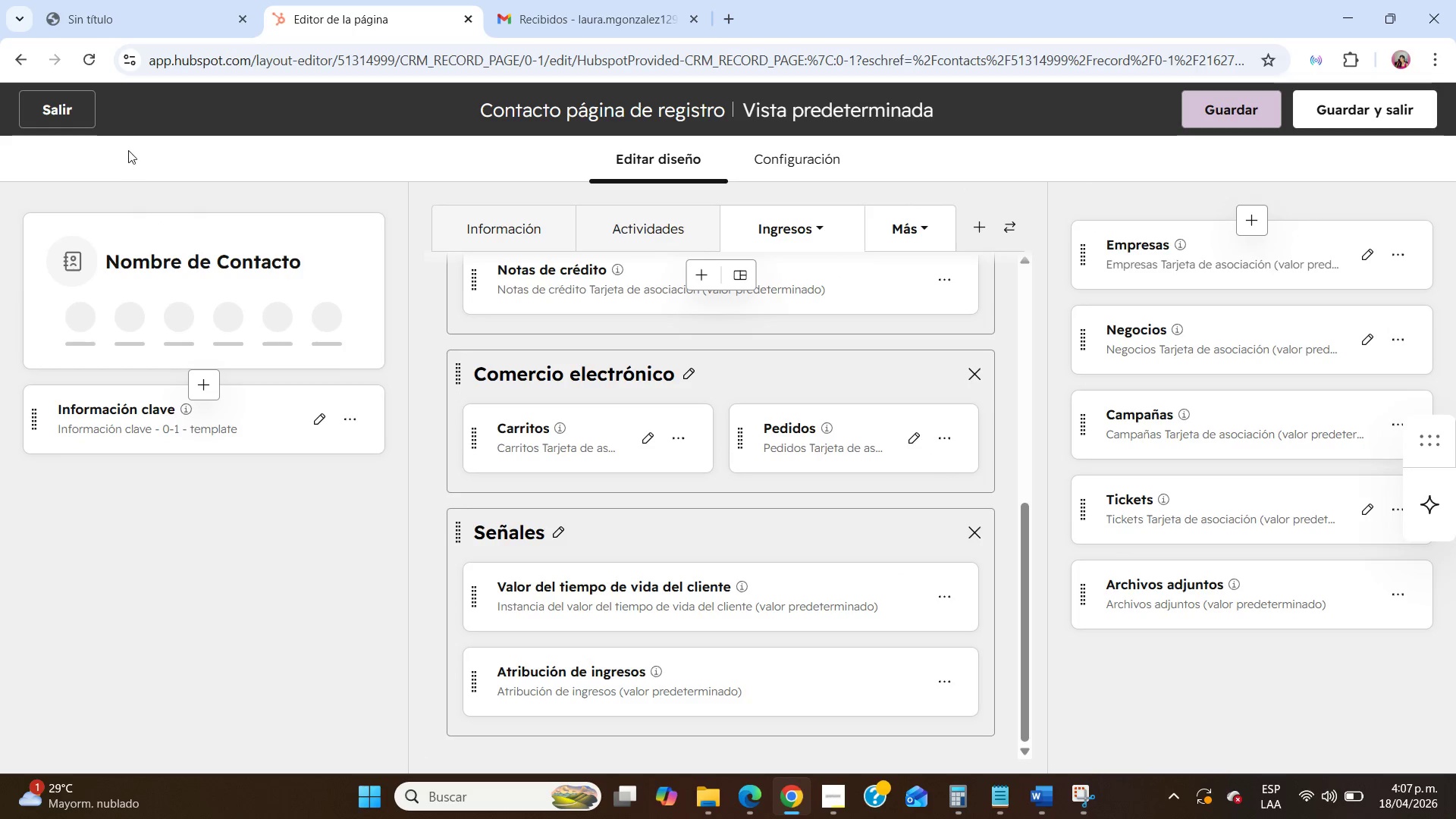 
left_click([72, 107])
 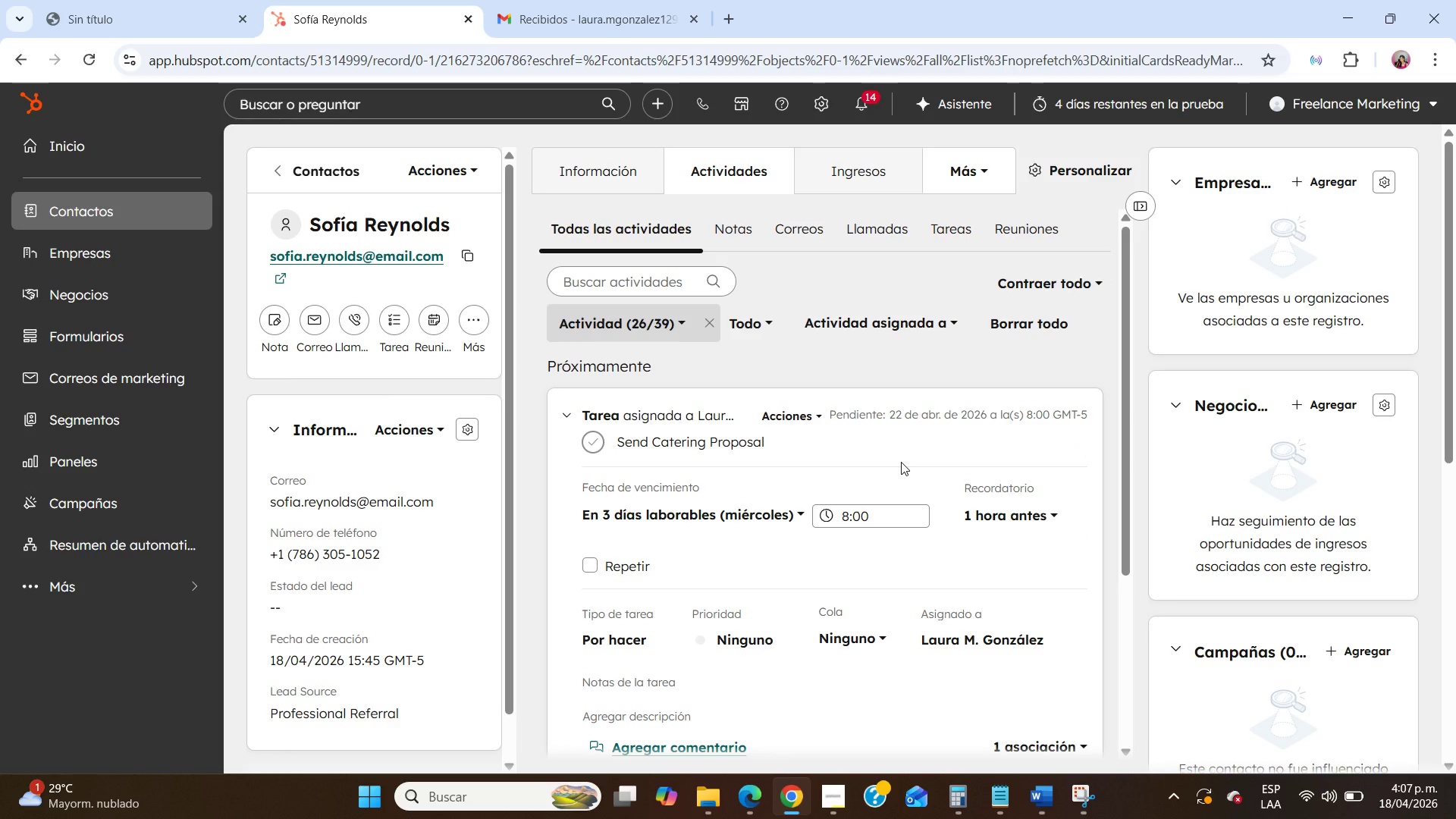 
wait(13.33)
 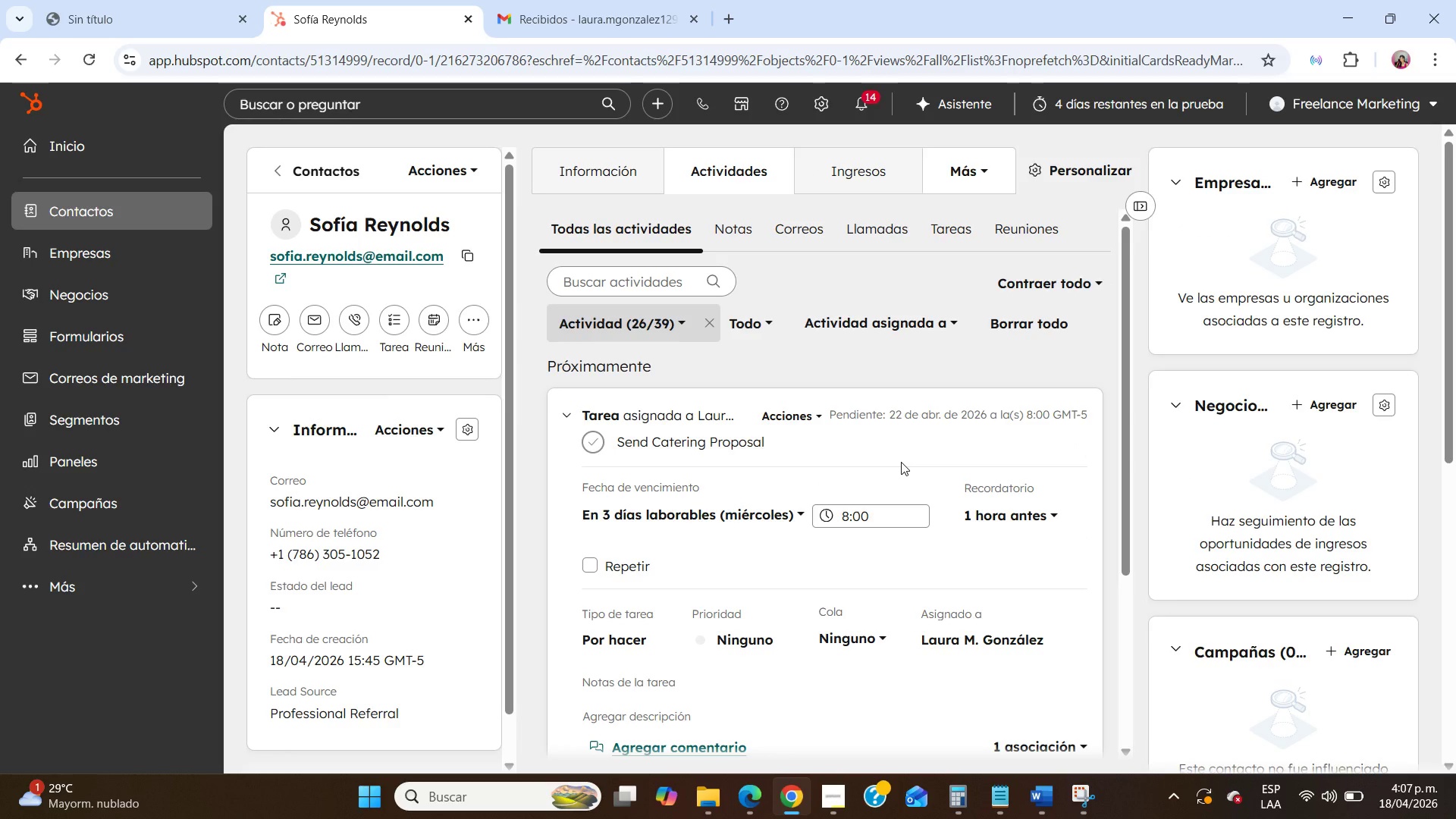 
left_click([959, 233])
 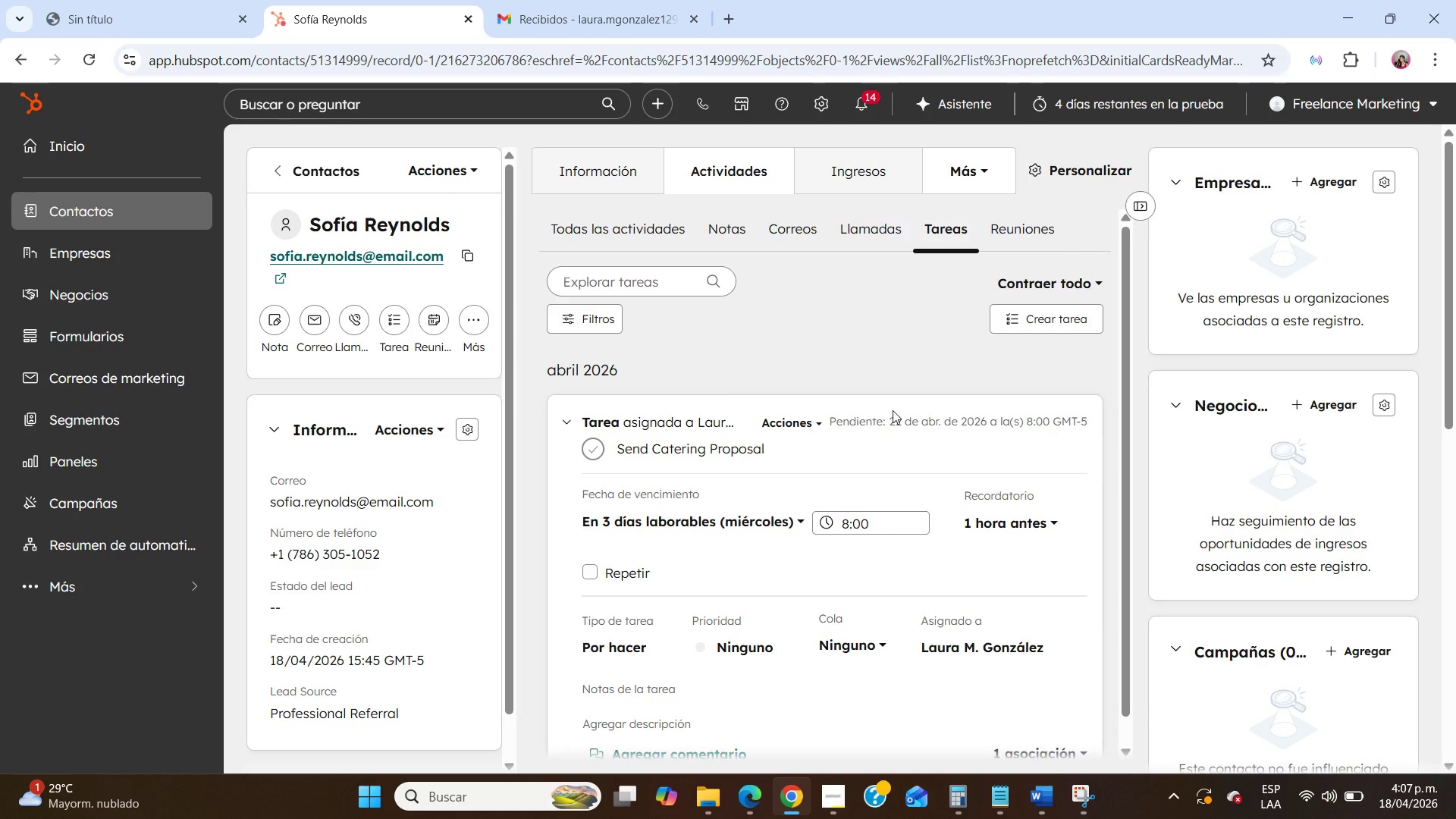 
scroll: coordinate [893, 410], scroll_direction: down, amount: 5.0
 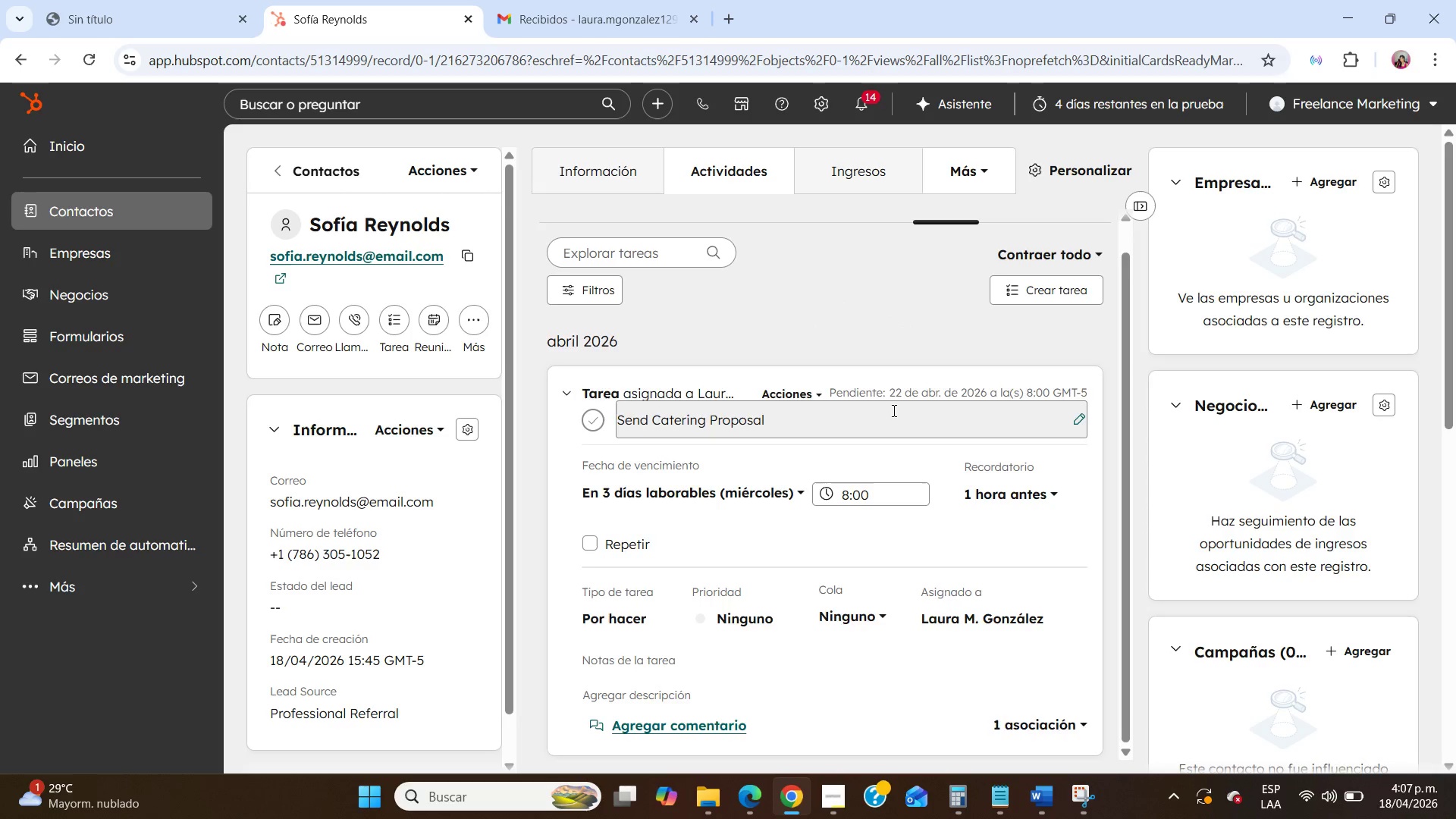 
scroll: coordinate [893, 410], scroll_direction: up, amount: 1.0
 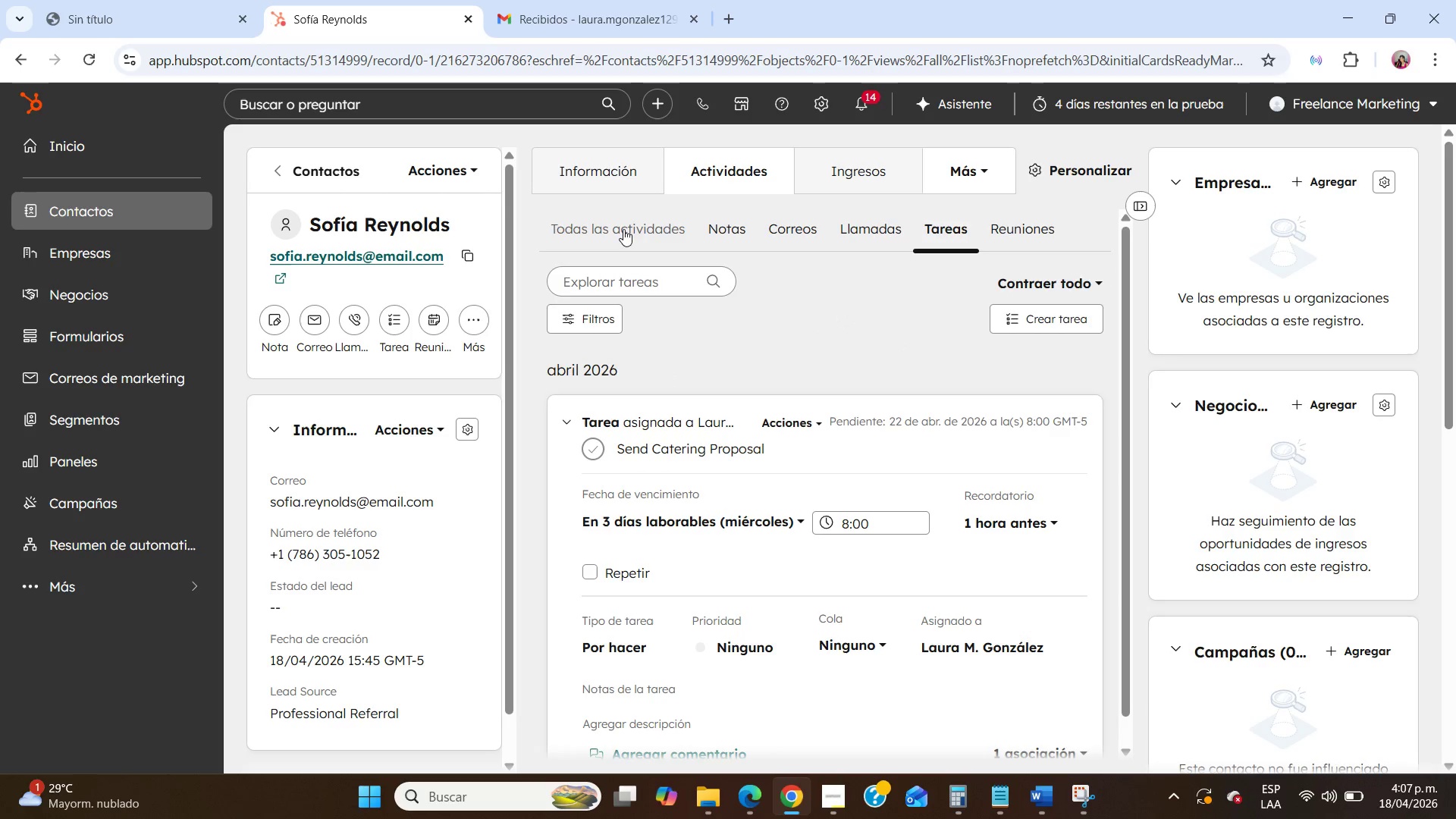 
left_click([623, 228])
 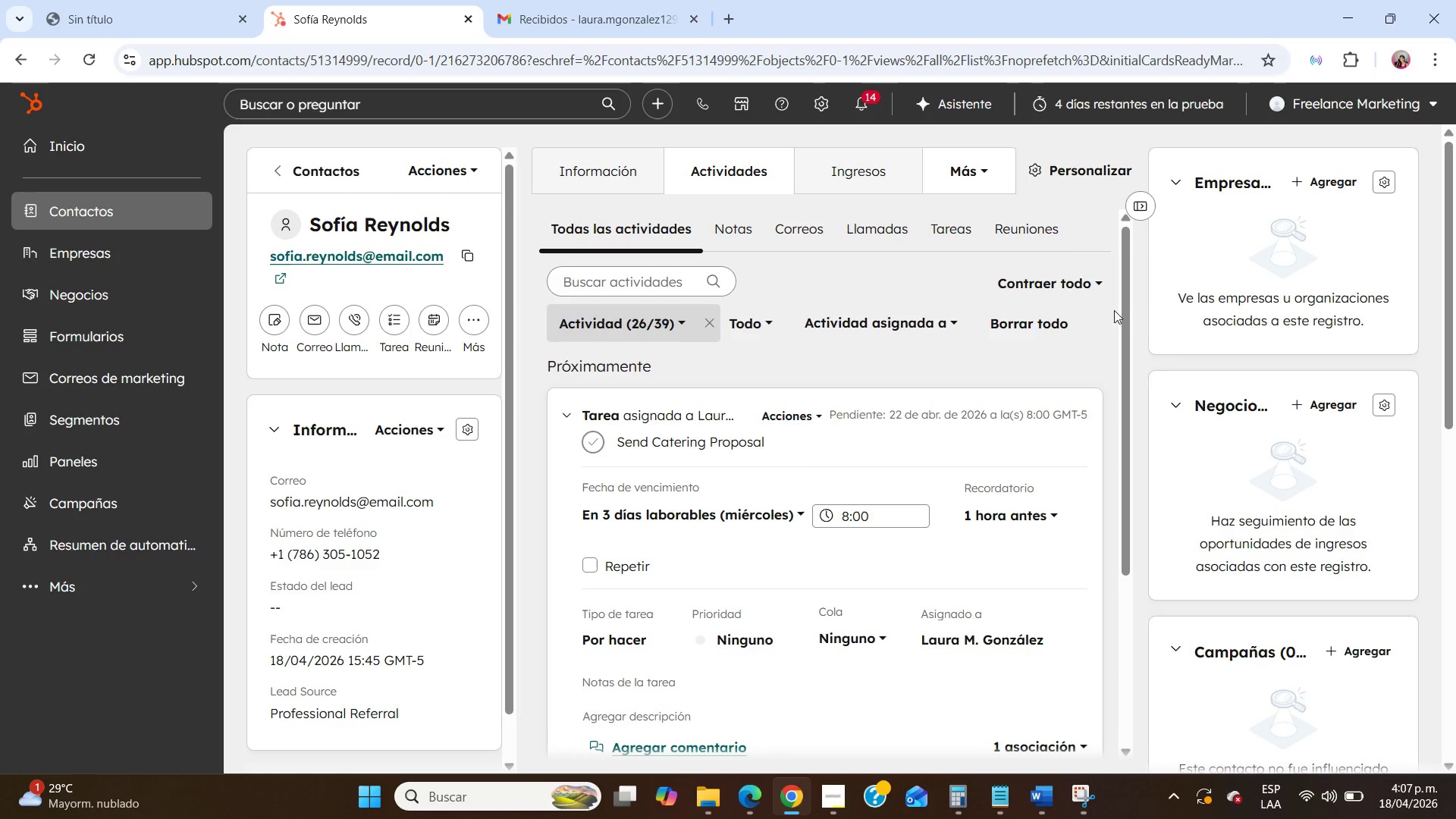 
left_click_drag(start_coordinate=[1117, 307], to_coordinate=[1122, 346])
 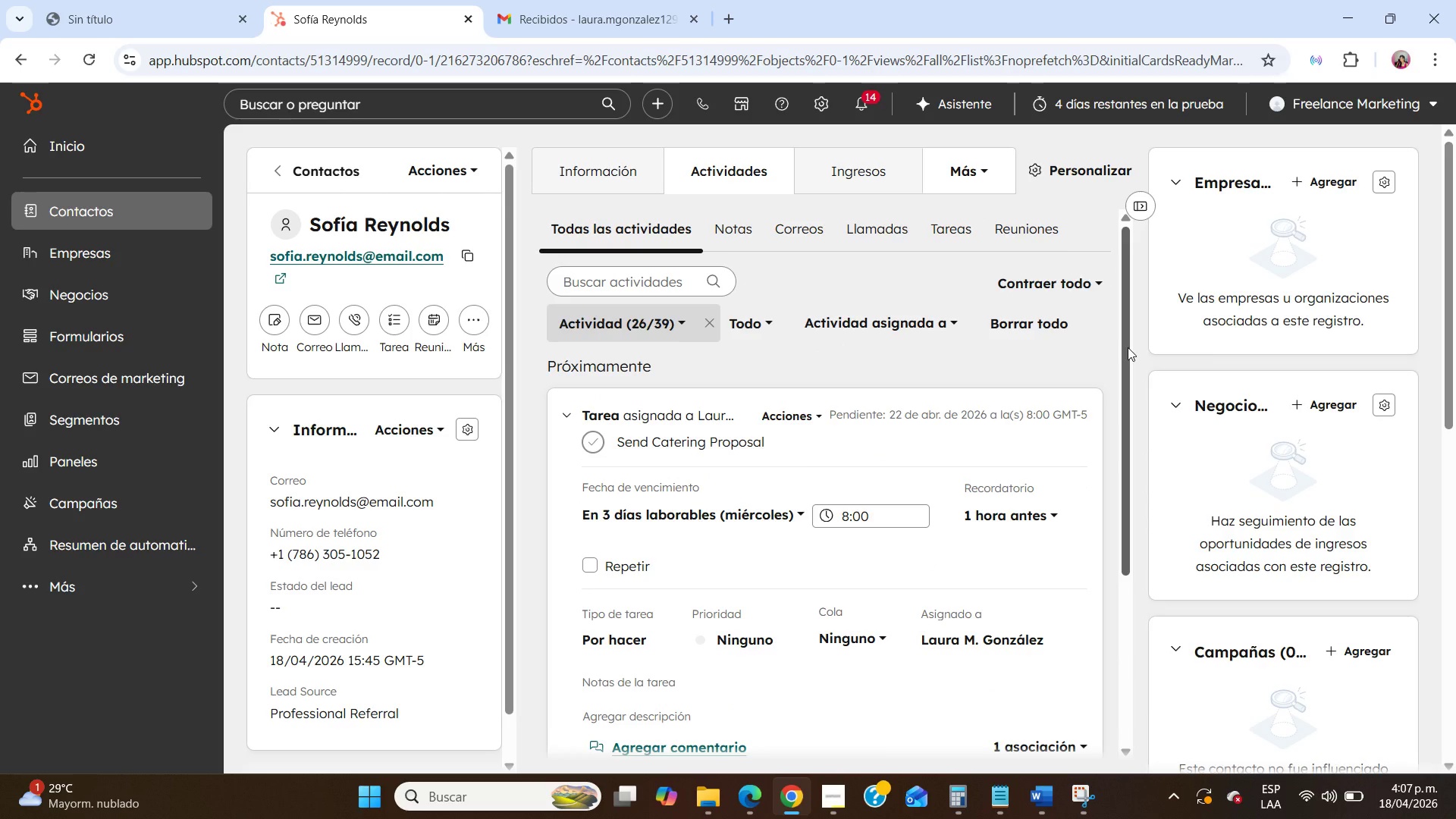 
mouse_move([730, 437])
 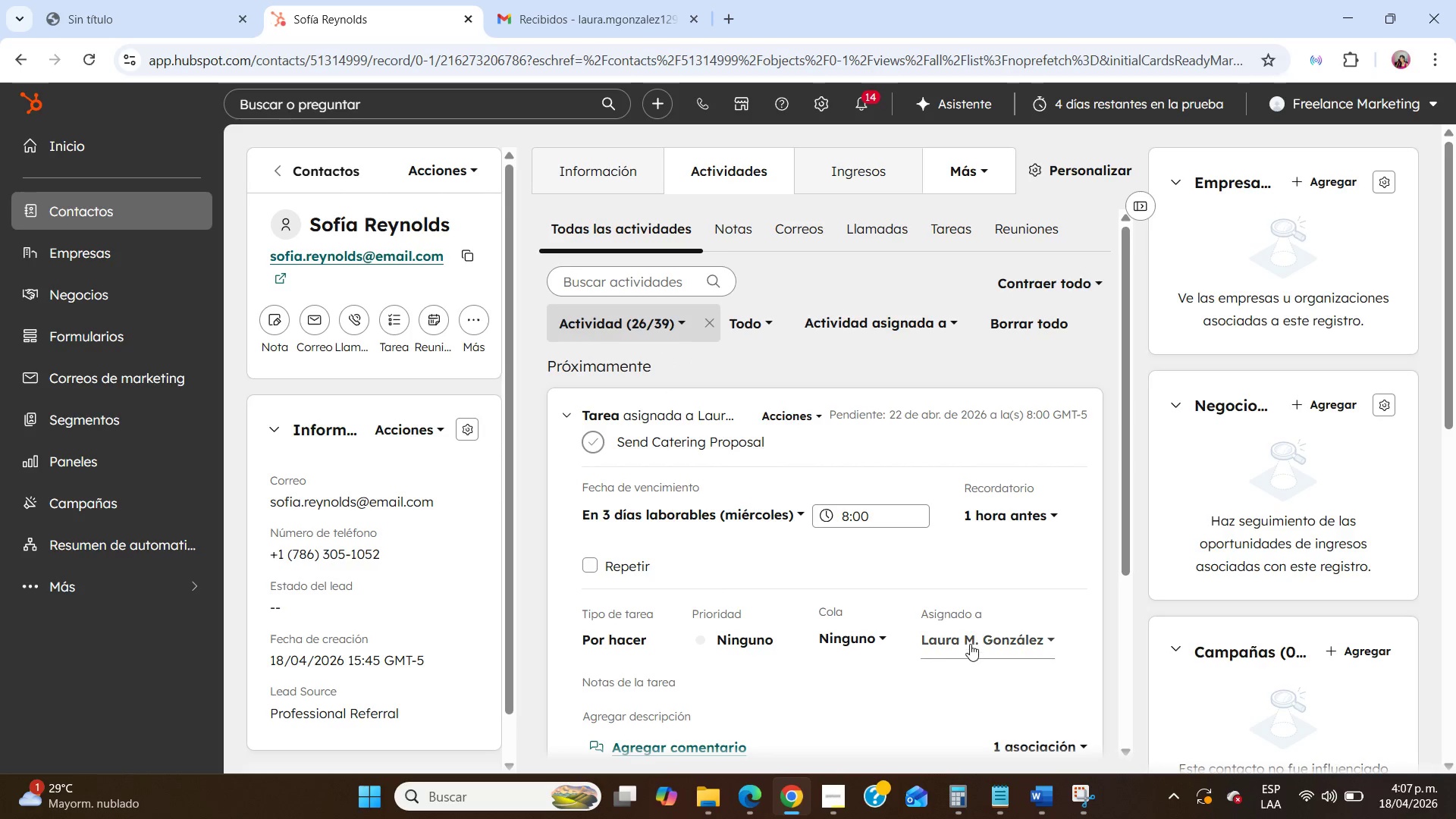 
left_click([974, 640])
 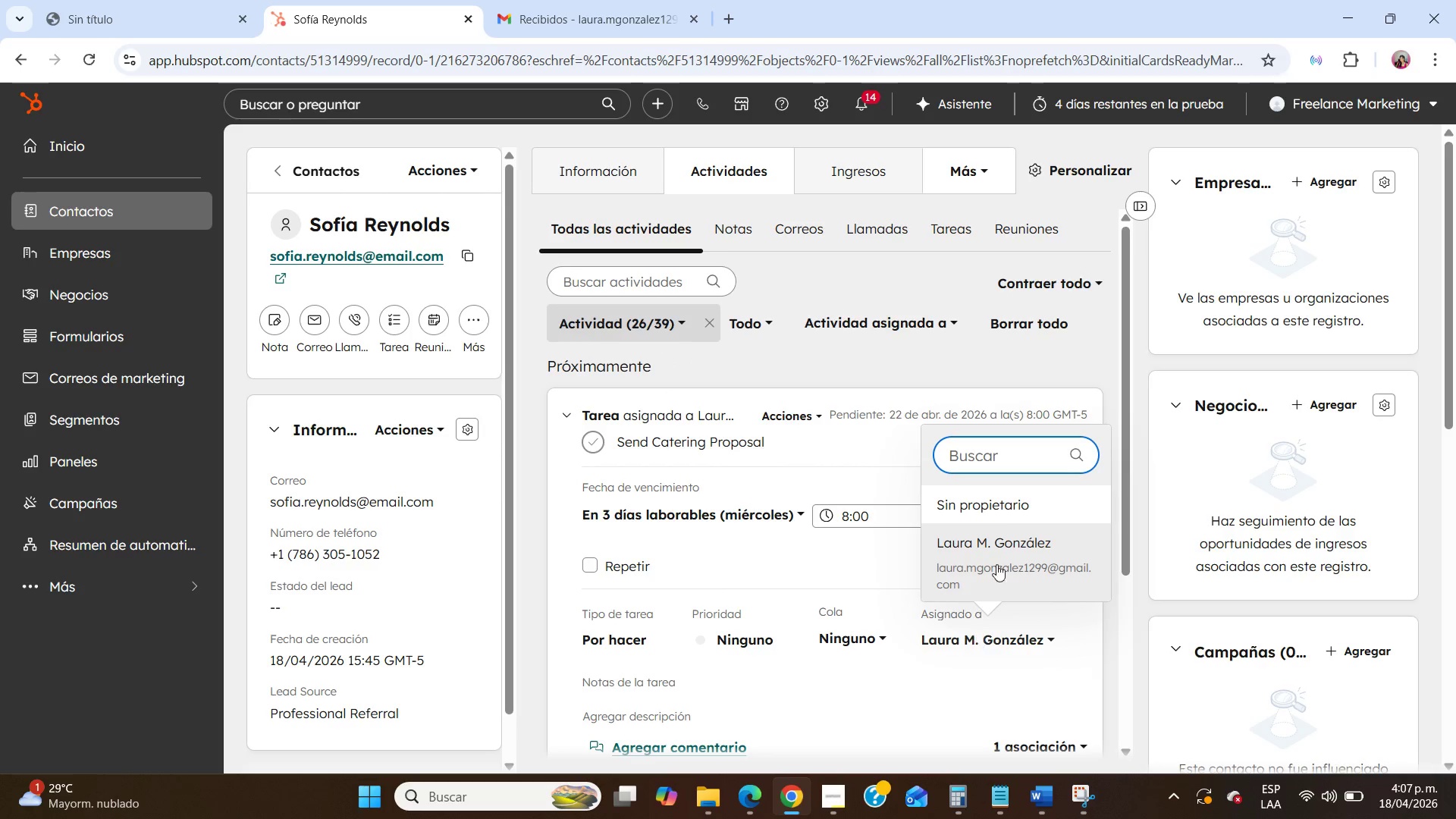 
scroll: coordinate [1007, 516], scroll_direction: down, amount: 2.0
 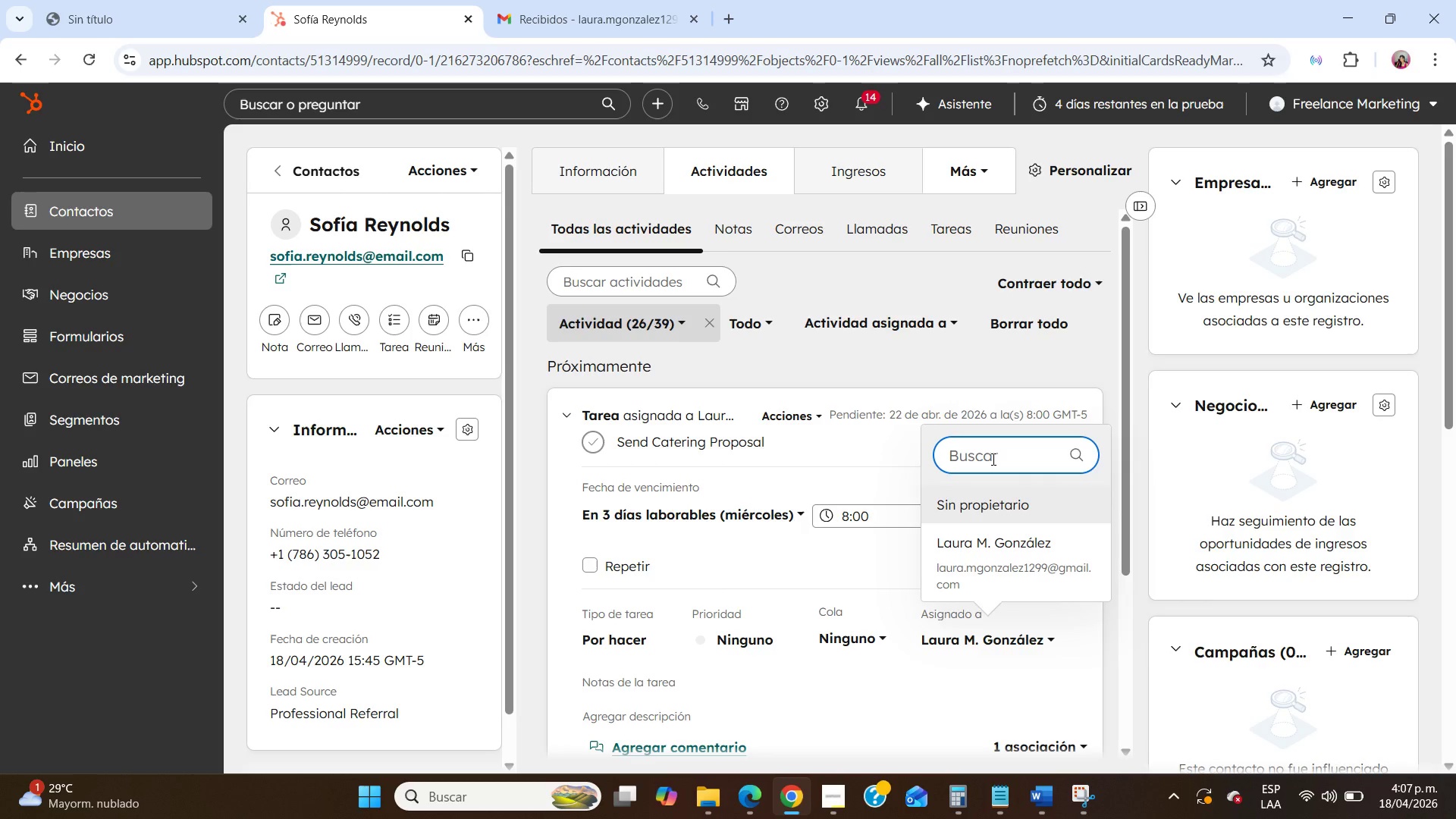 
left_click([992, 458])
 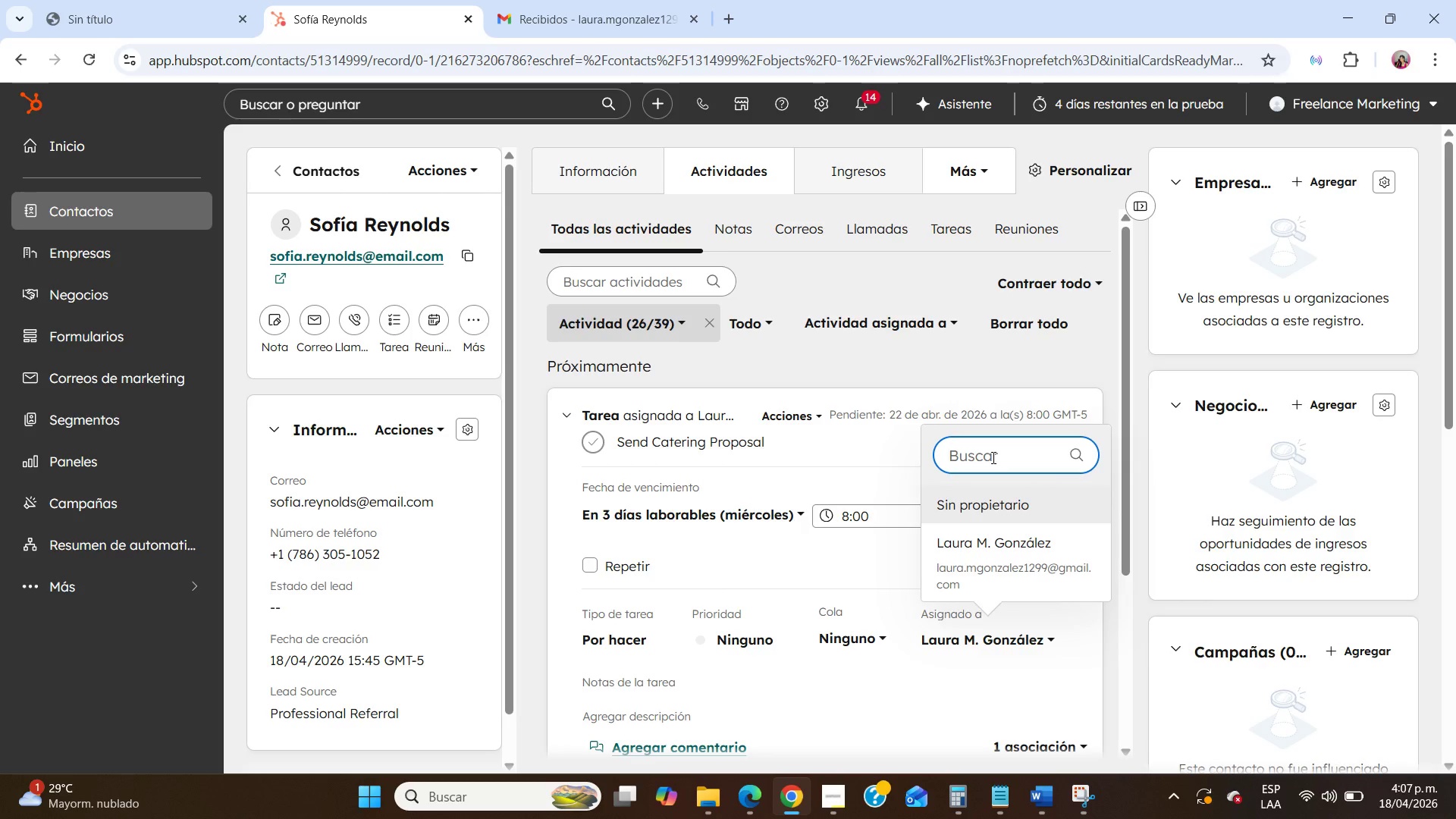 
type(sofi)
 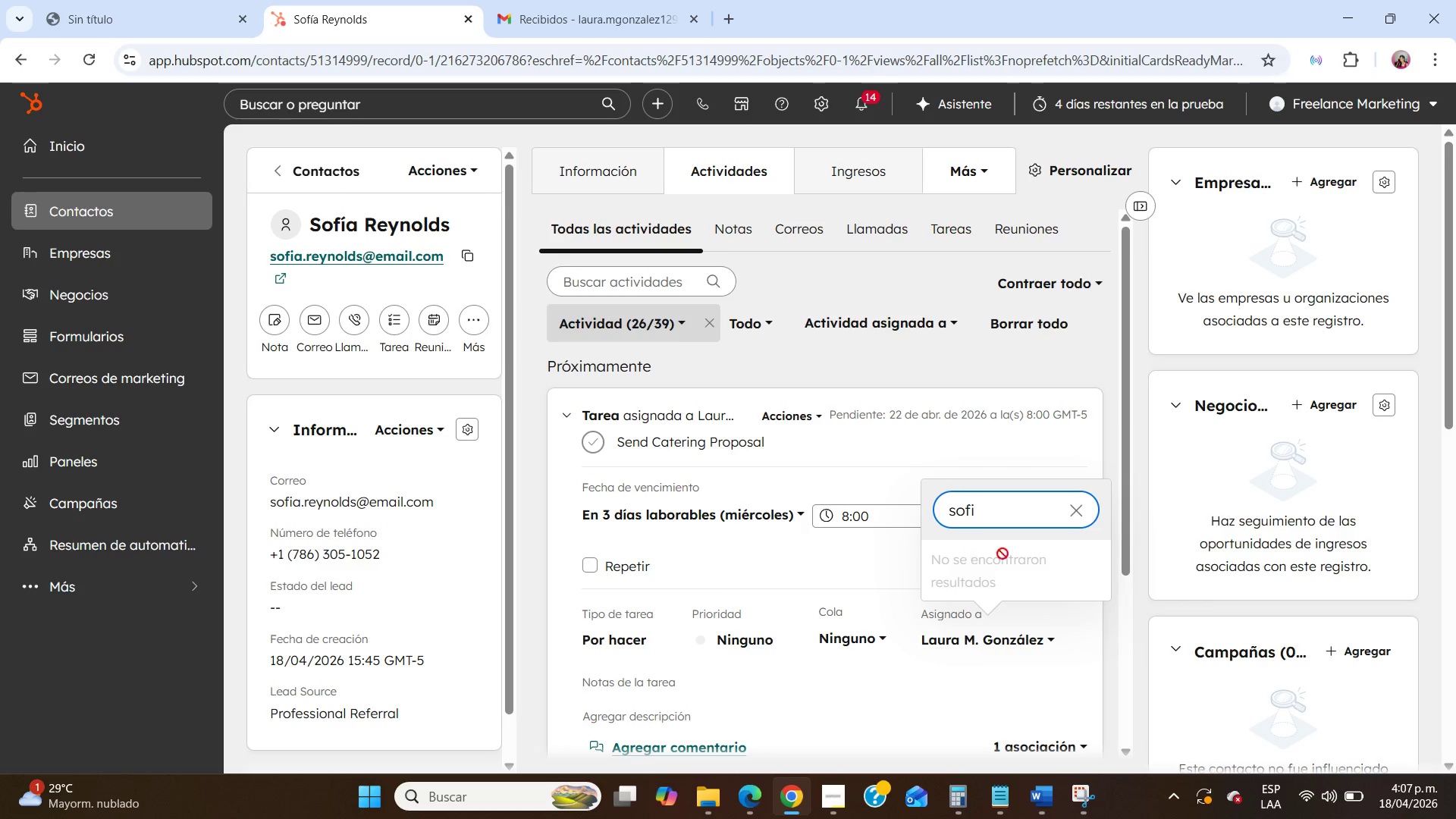 
left_click([1077, 518])
 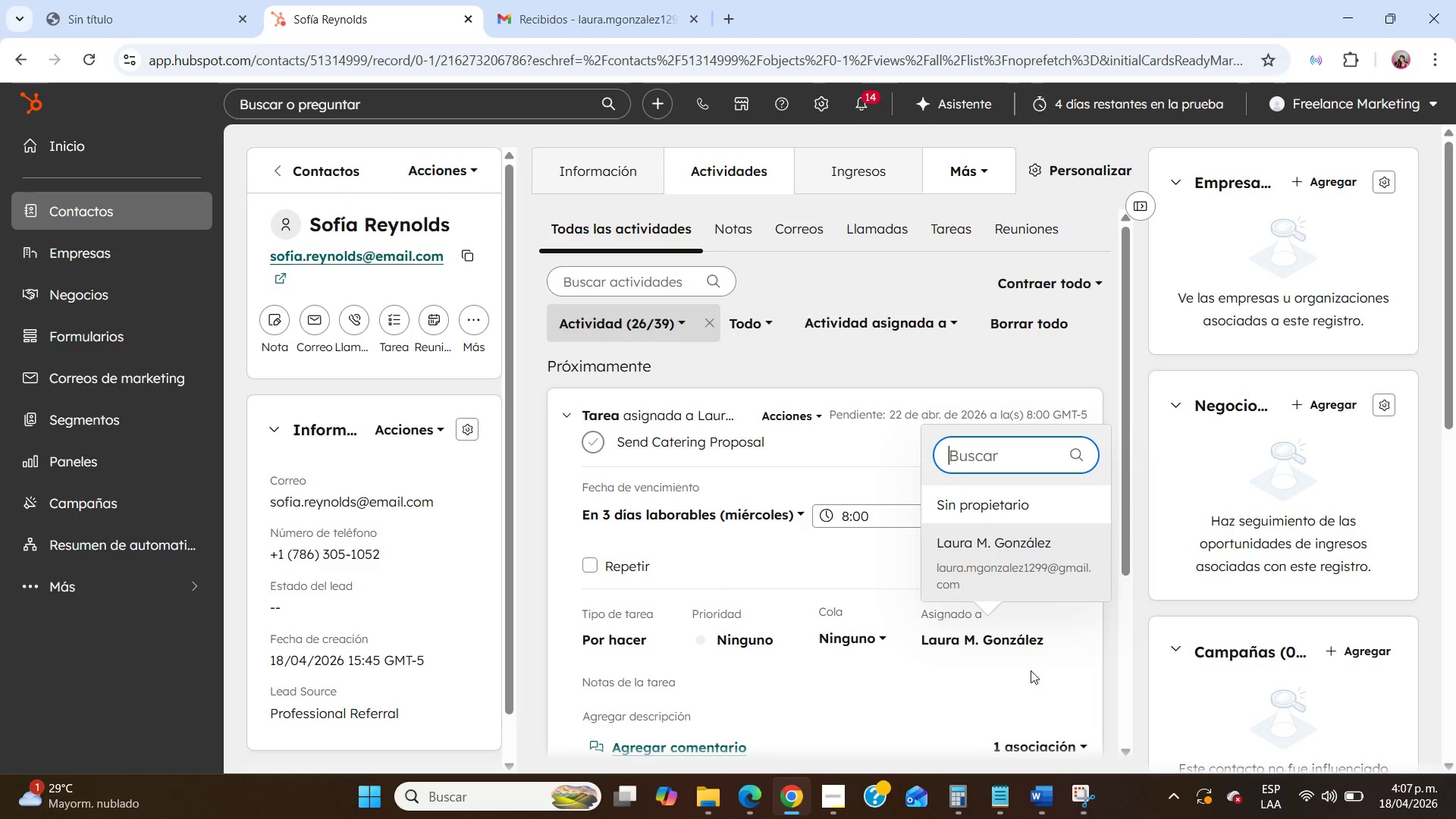 
left_click([1104, 639])
 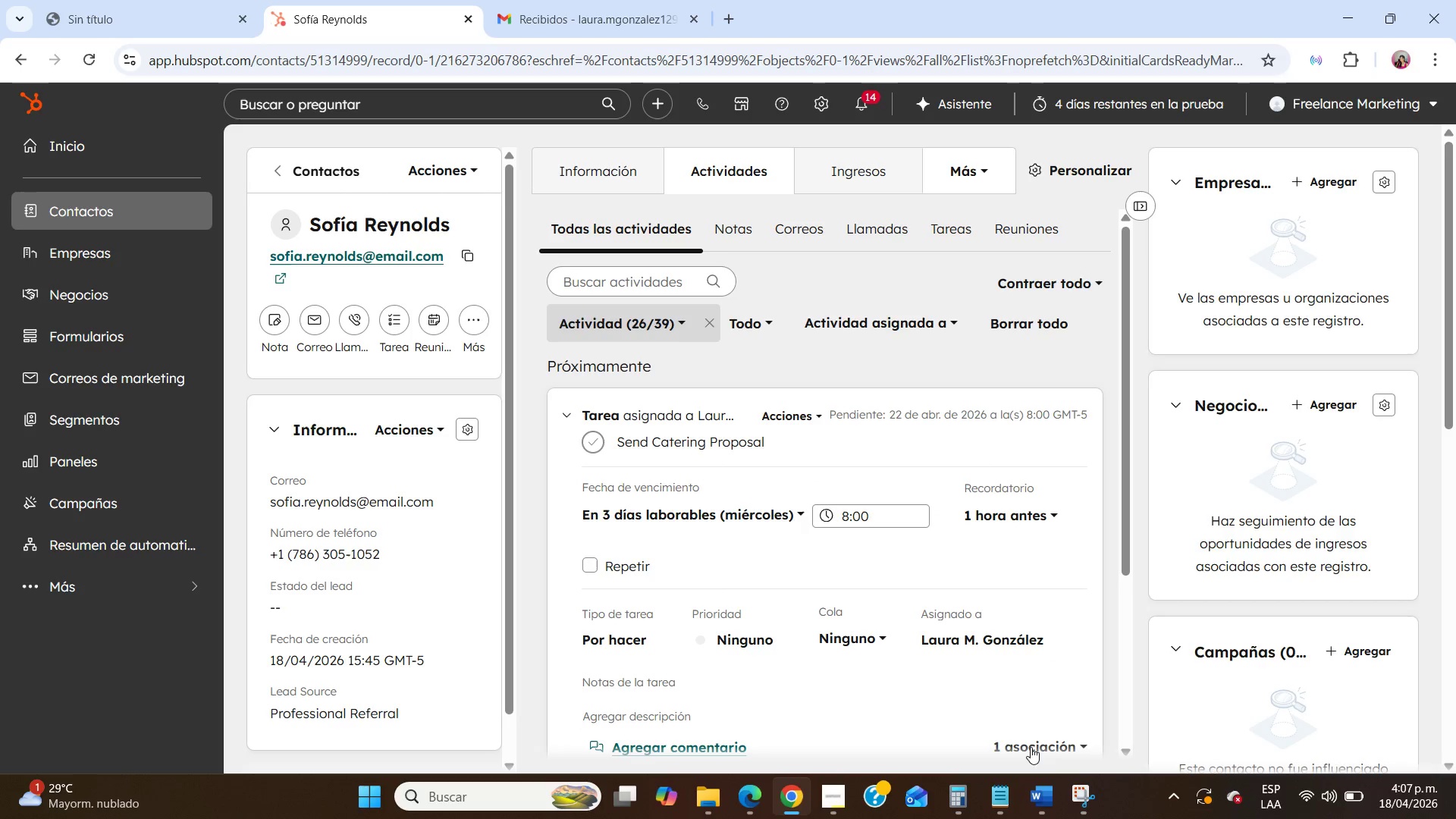 
left_click([1031, 748])
 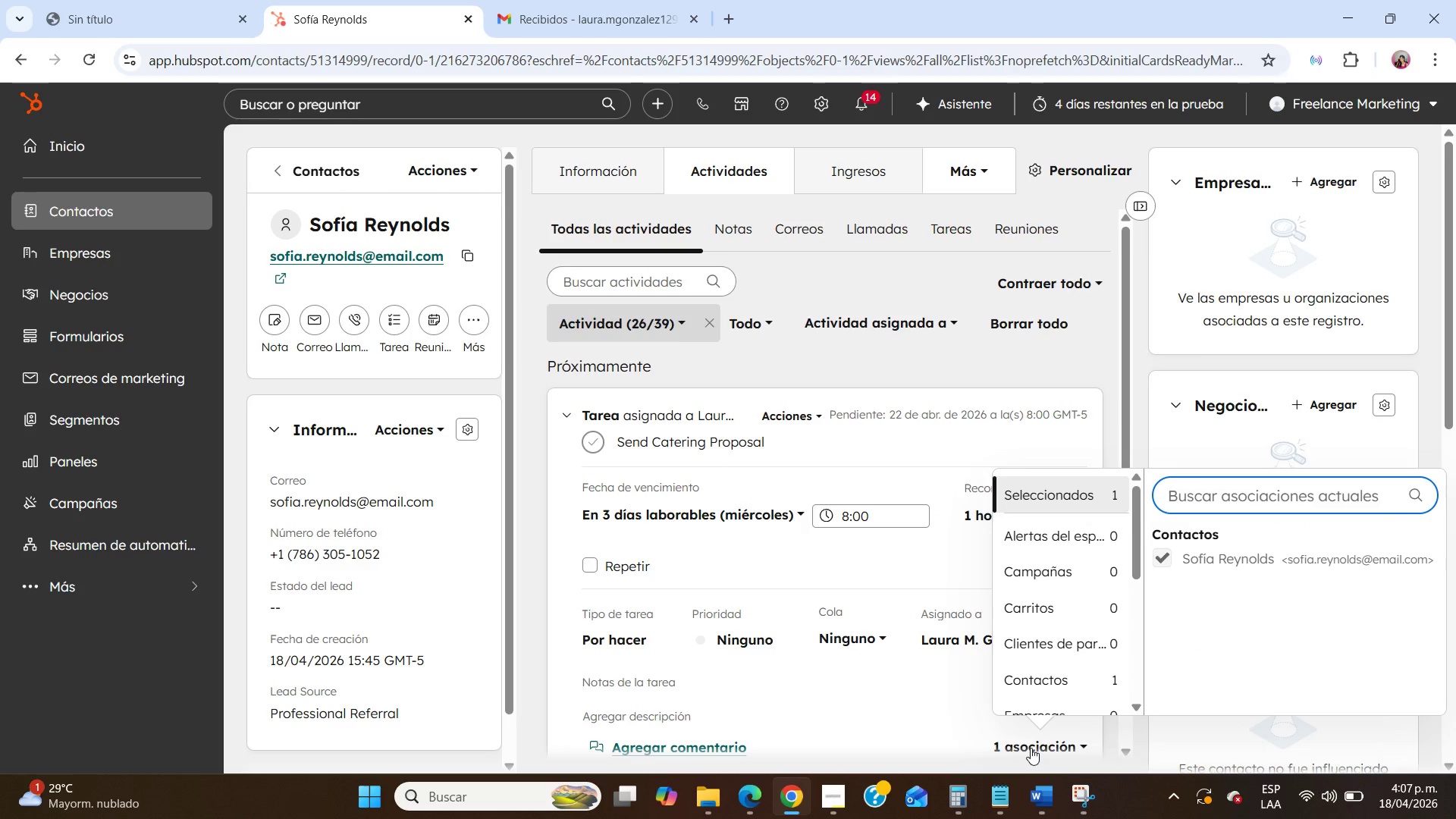 
left_click([1031, 748])
 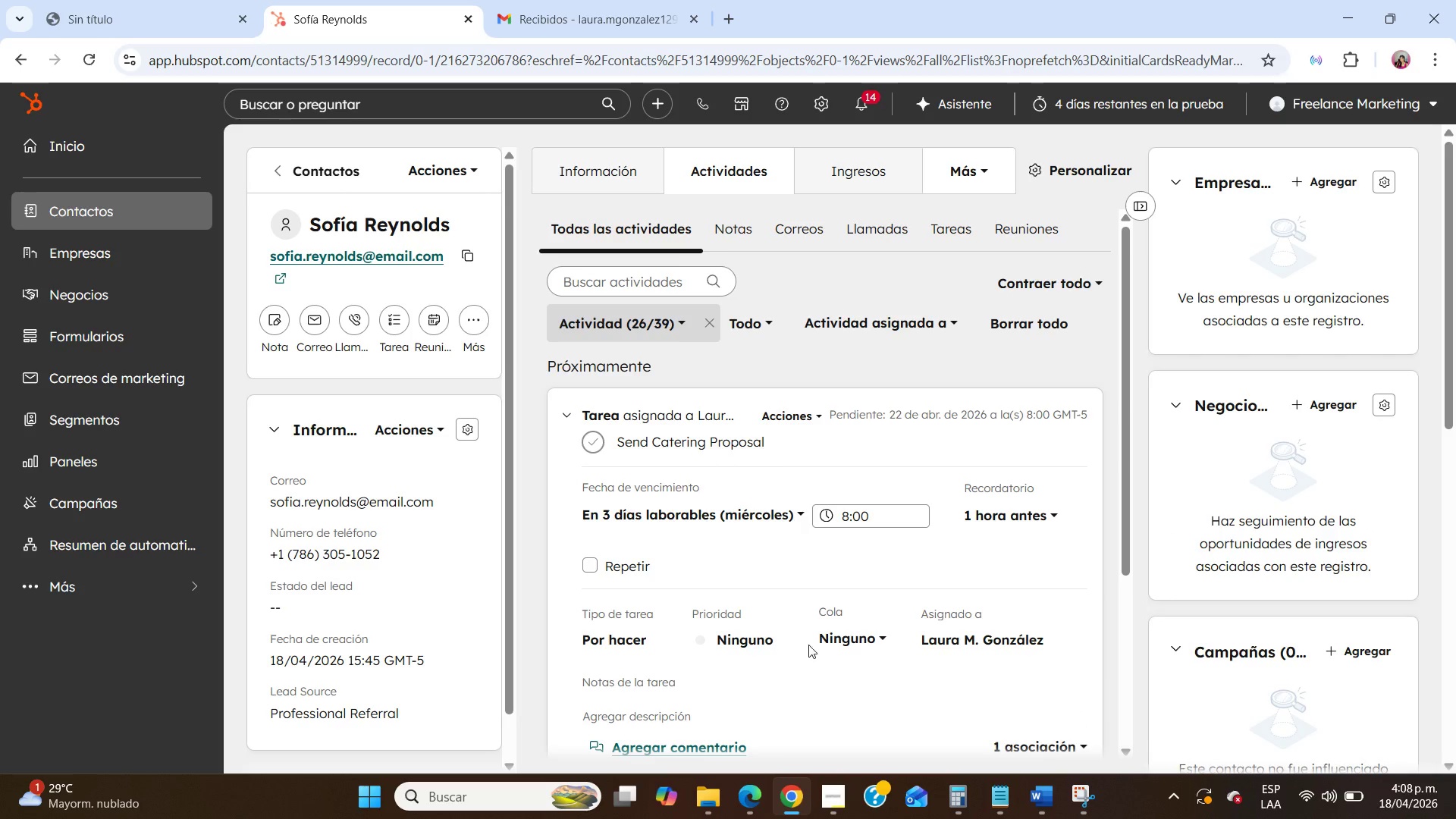 
scroll: coordinate [808, 643], scroll_direction: up, amount: 5.0
 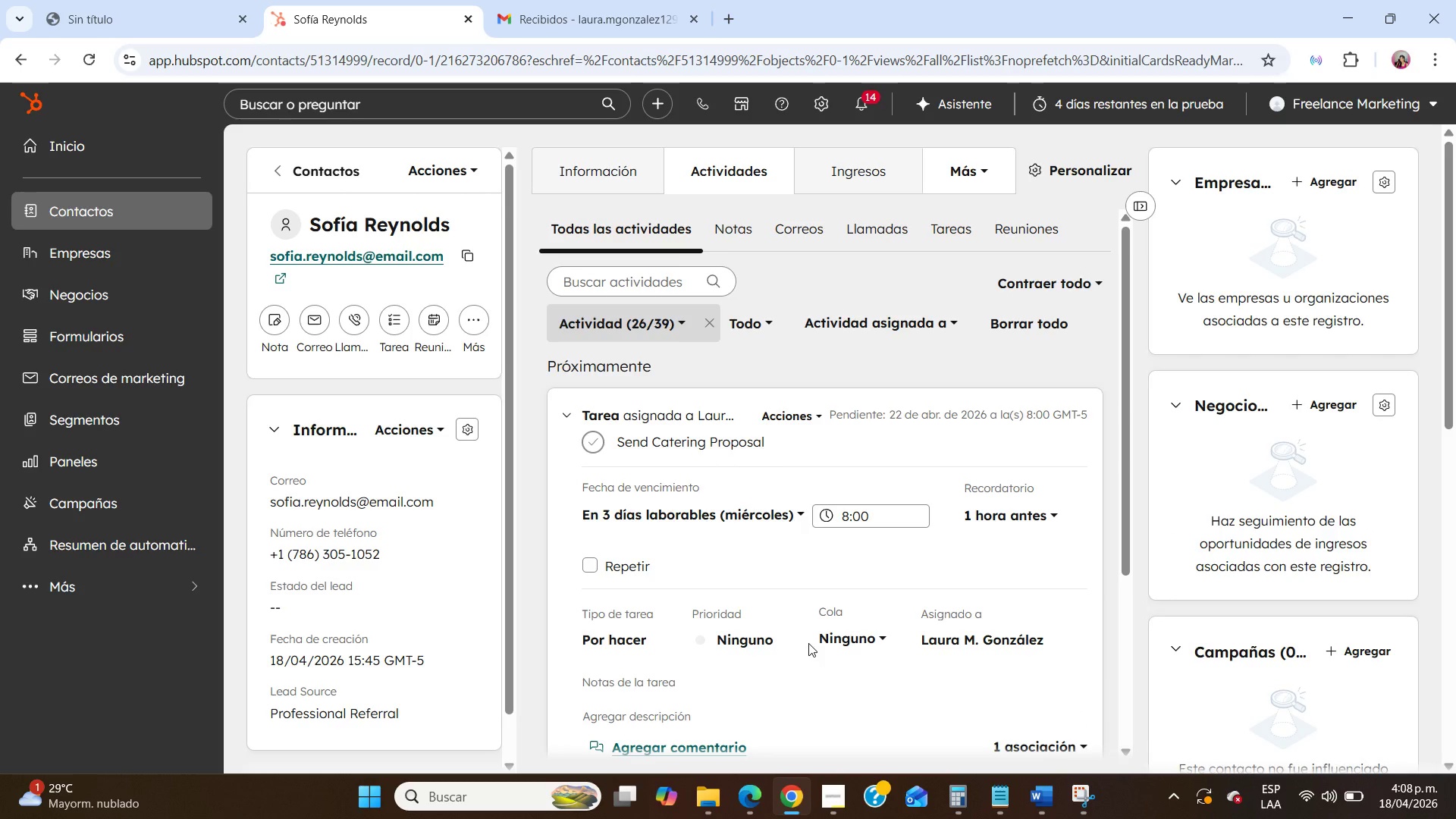 
wait(28.78)
 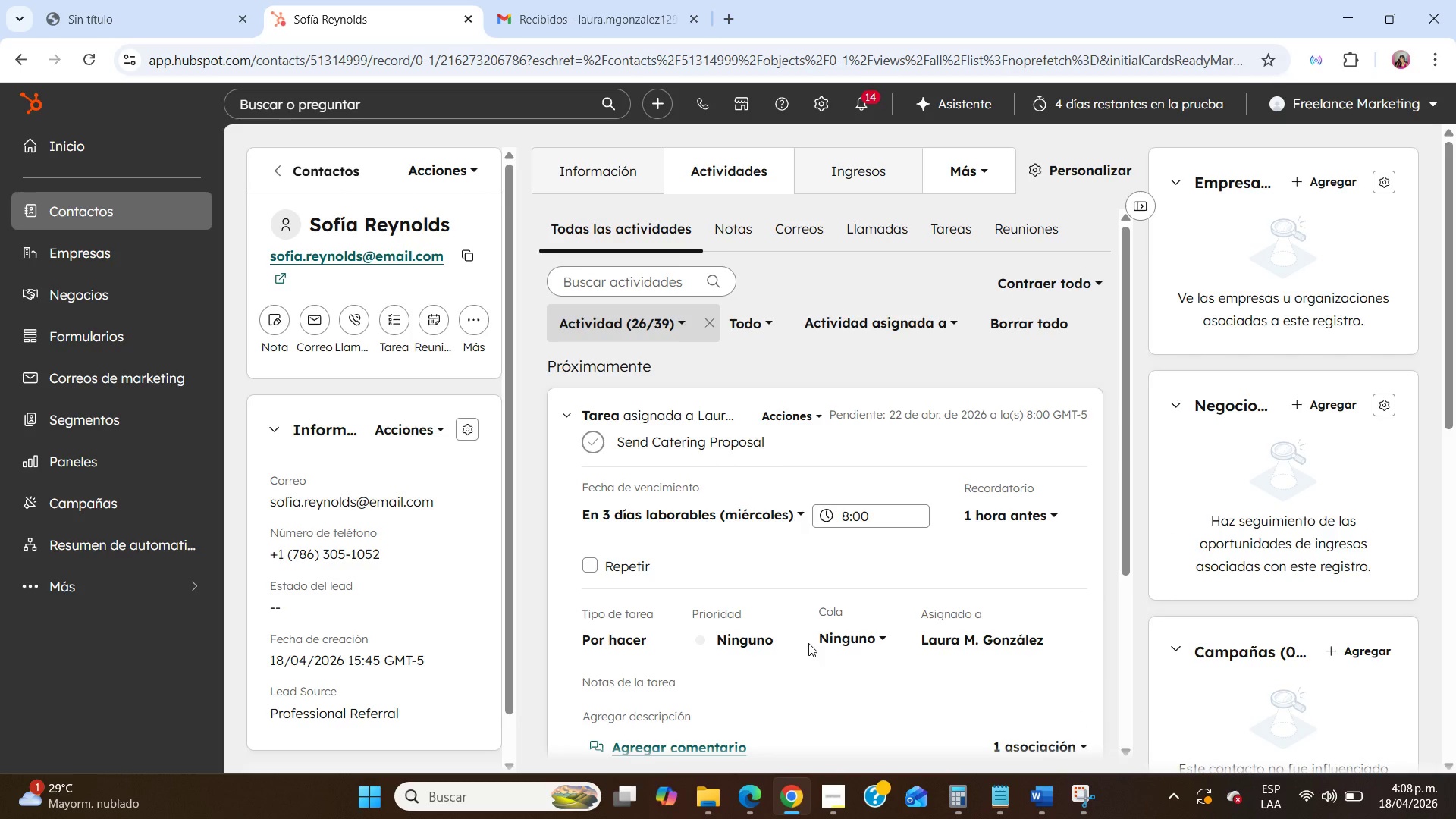 
left_click([686, 416])
 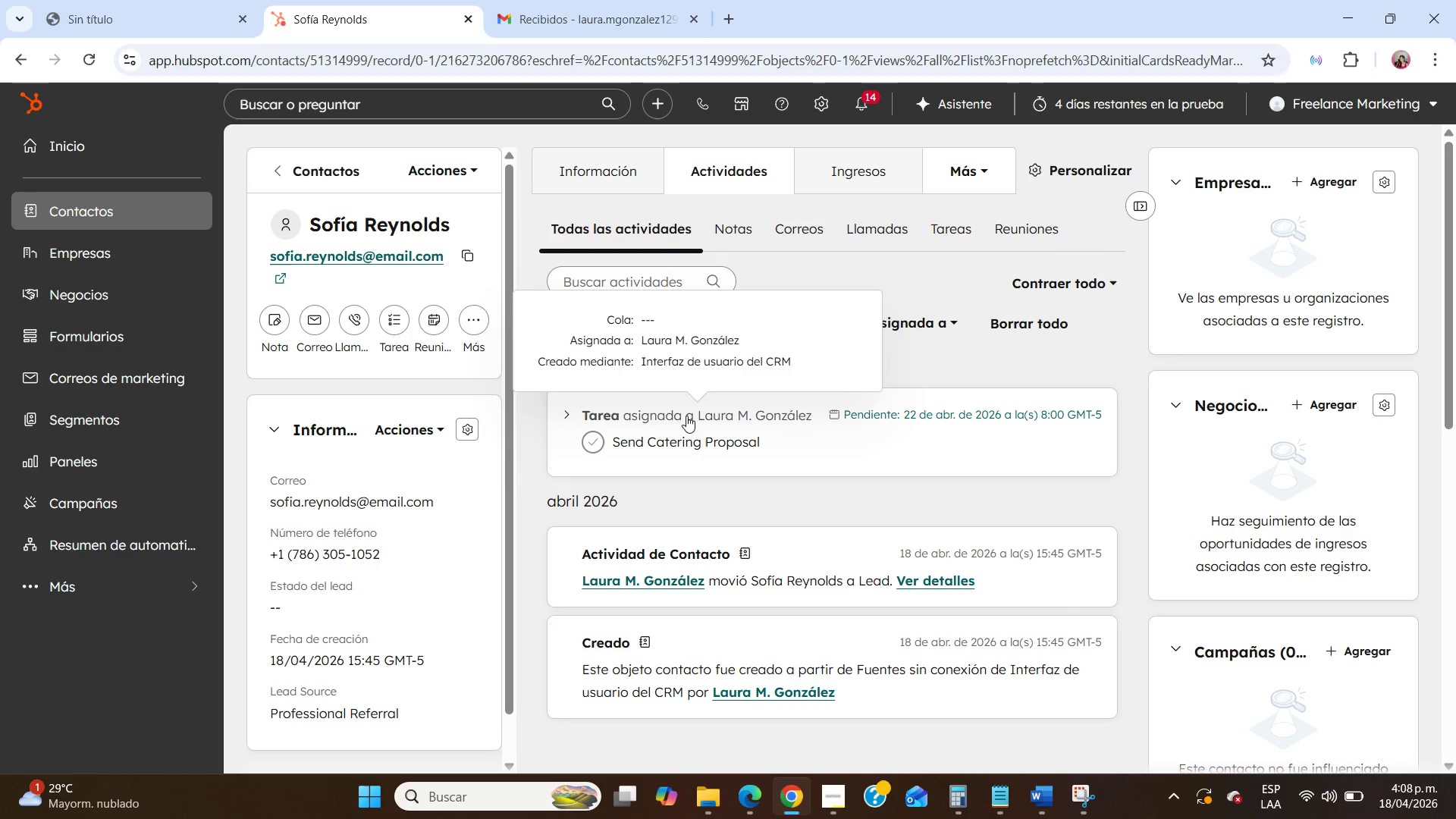 
left_click([686, 416])
 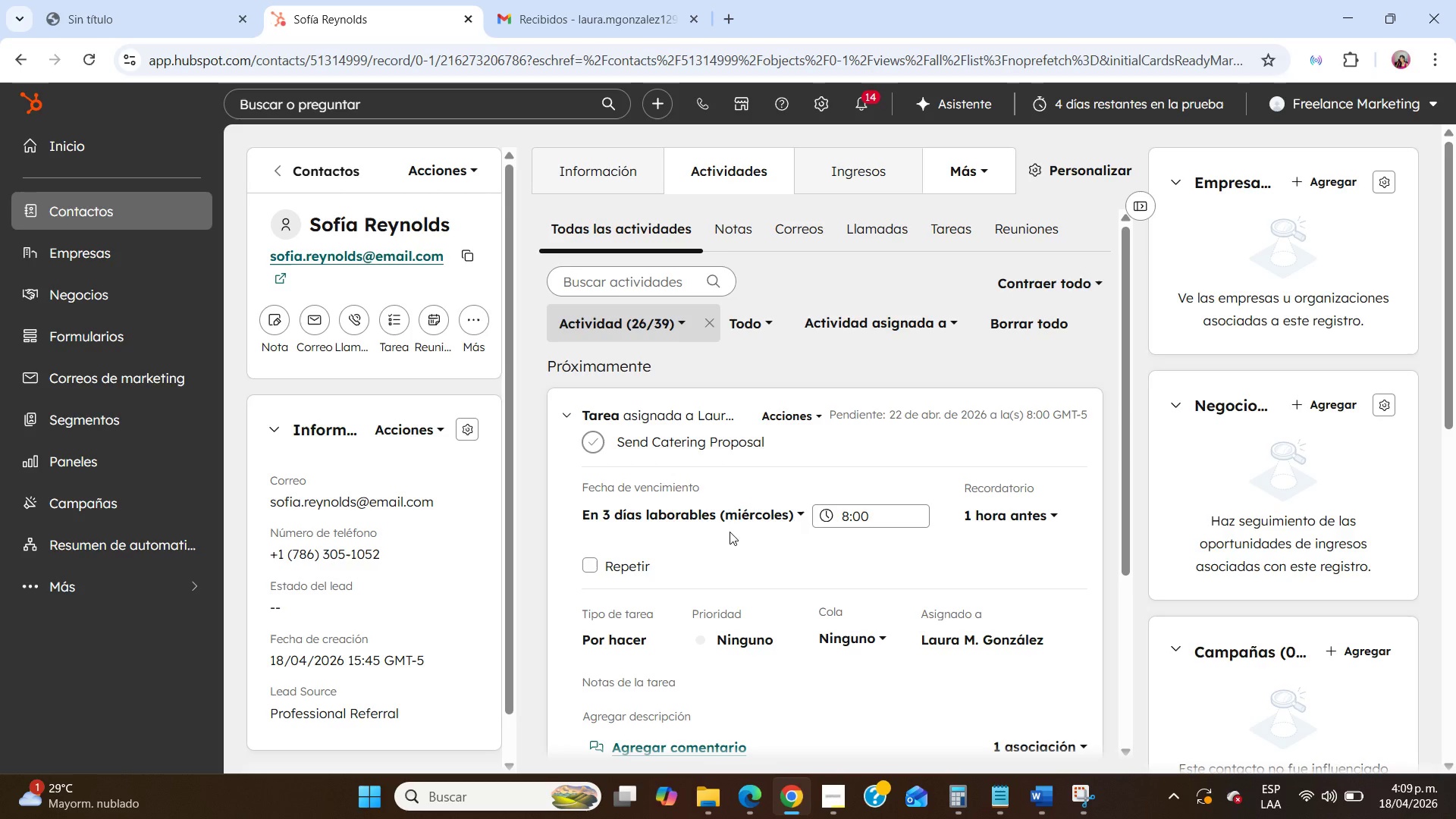 
wait(32.8)
 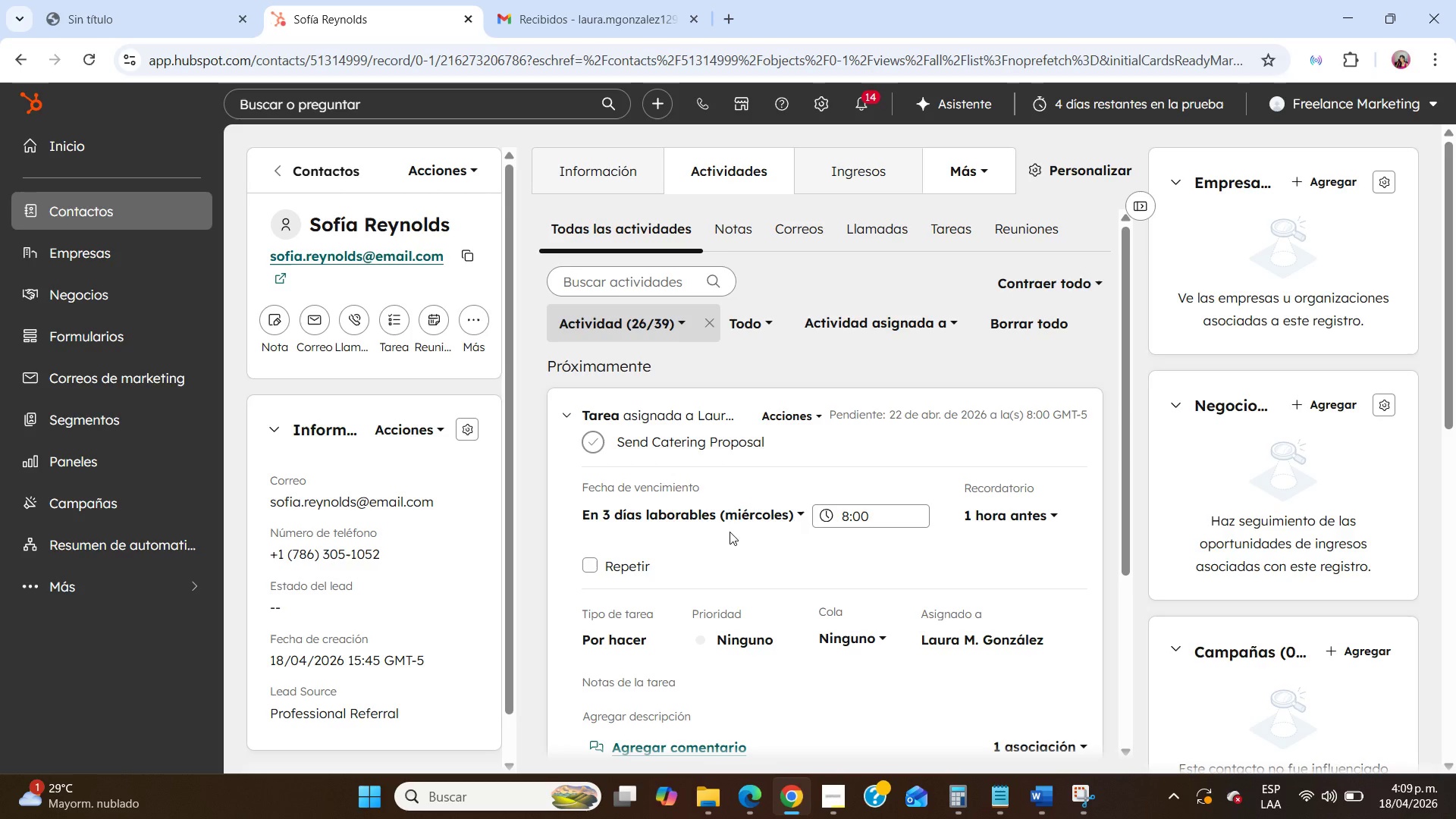 
left_click([795, 414])
 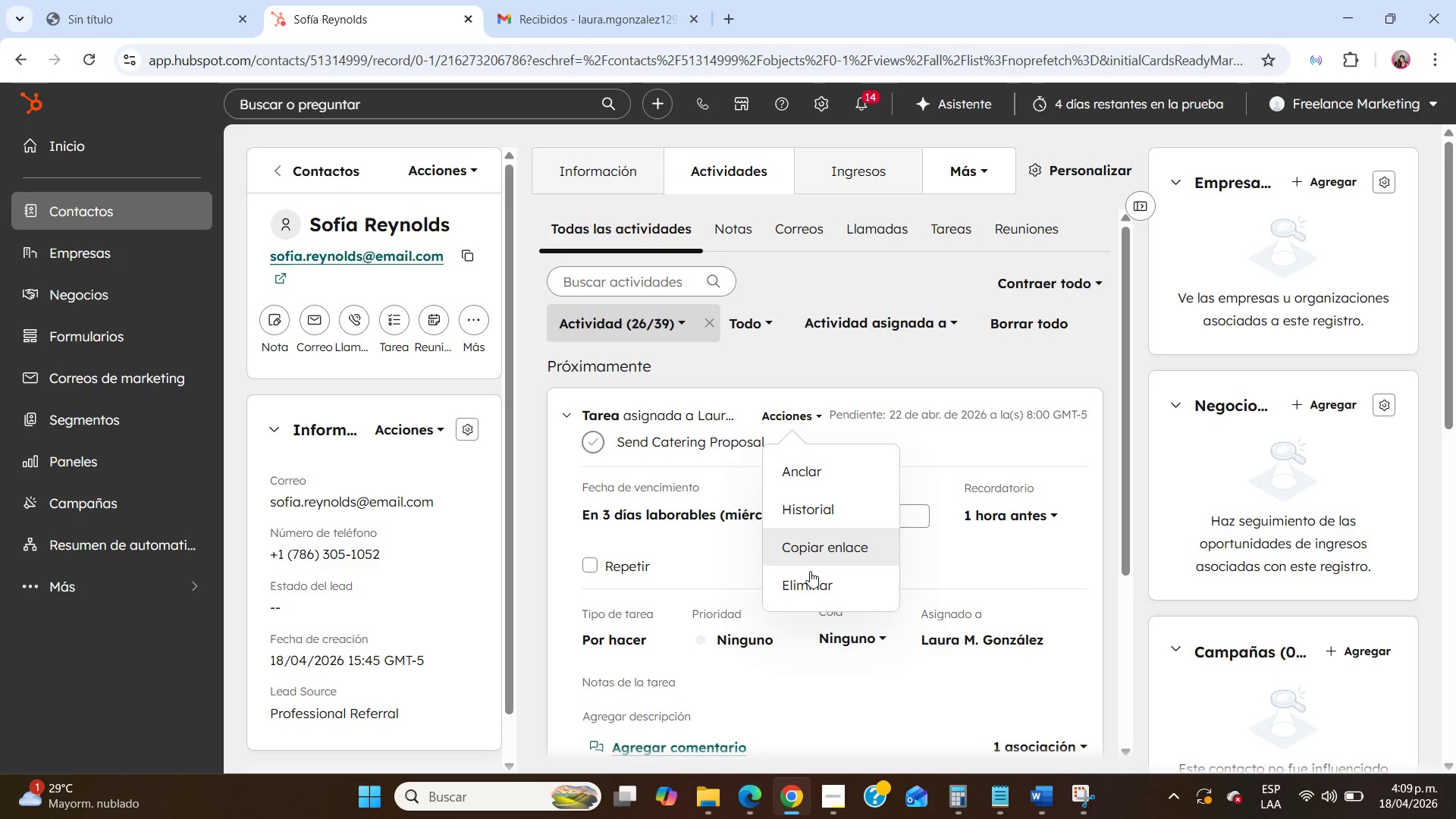 
left_click([1000, 648])
 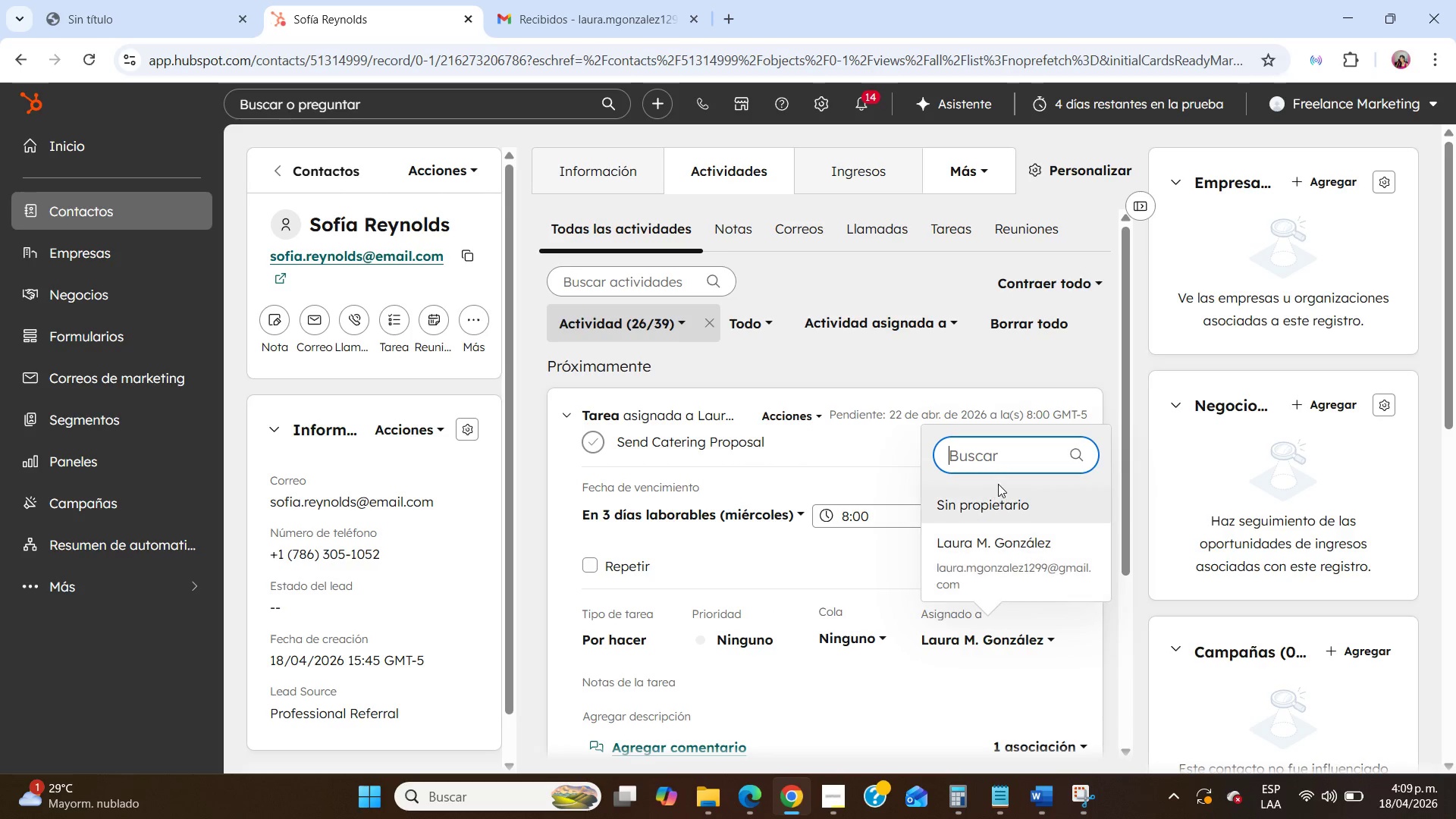 
left_click([998, 503])
 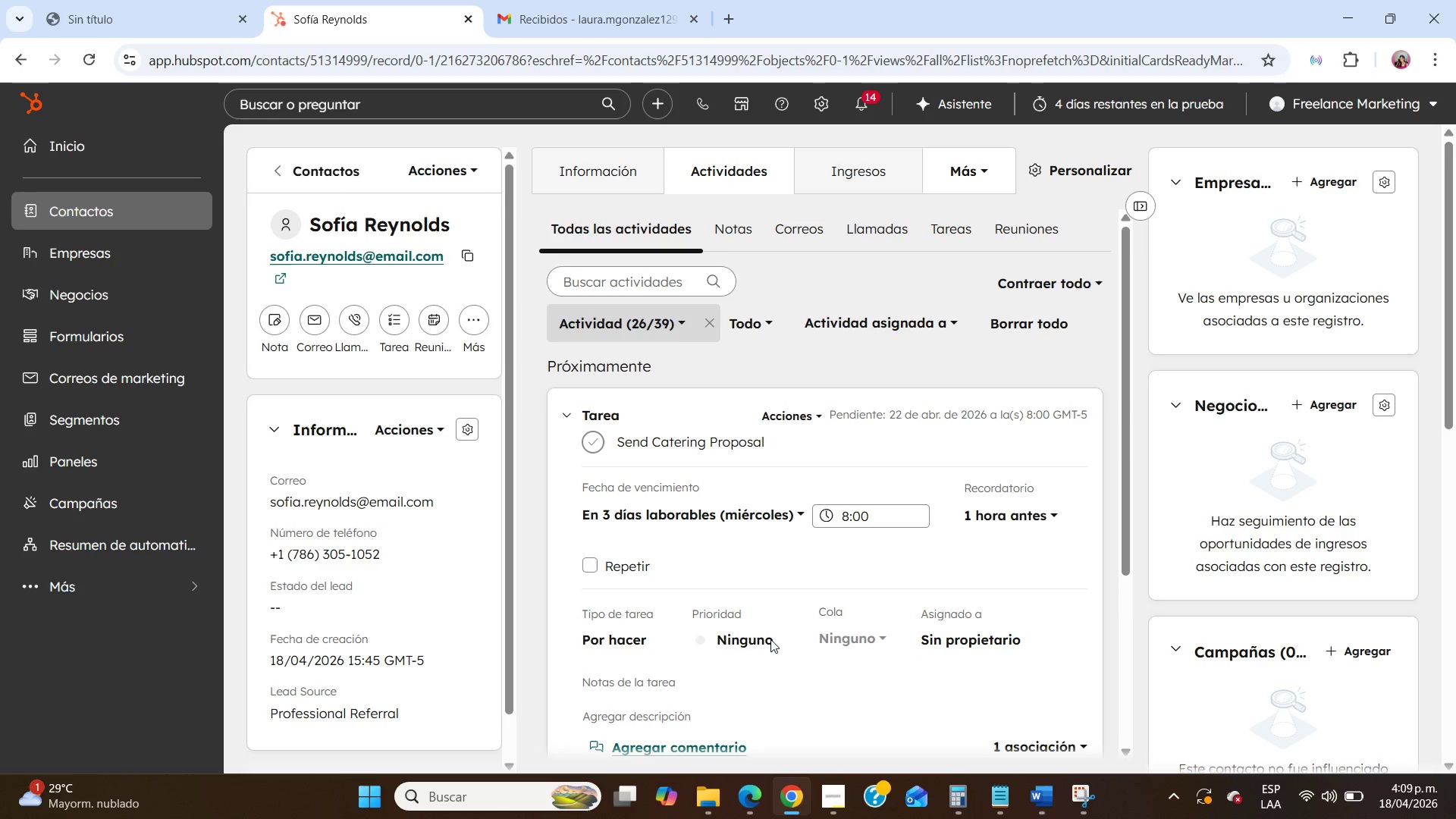 
left_click([968, 635])
 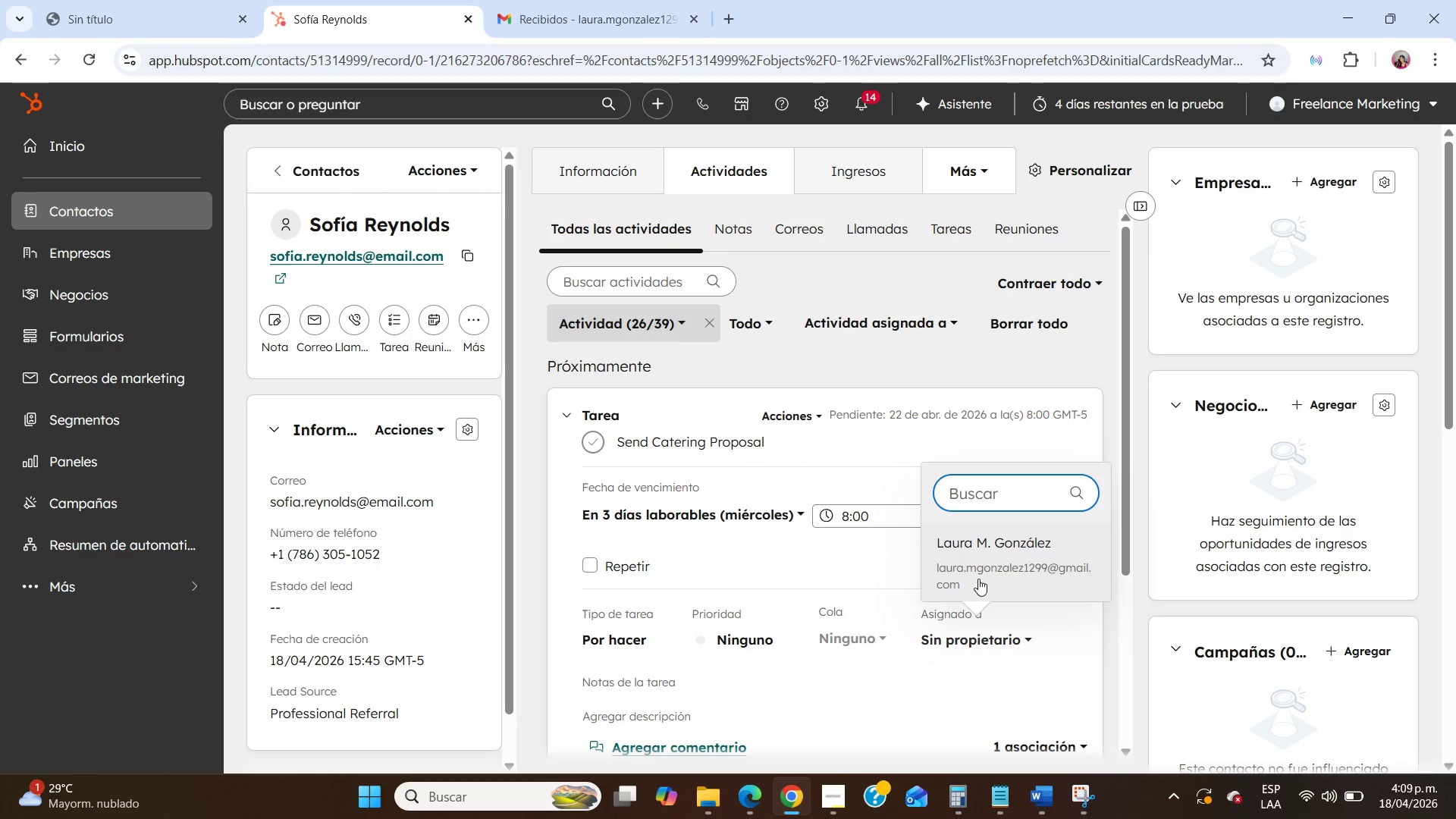 
left_click([978, 578])
 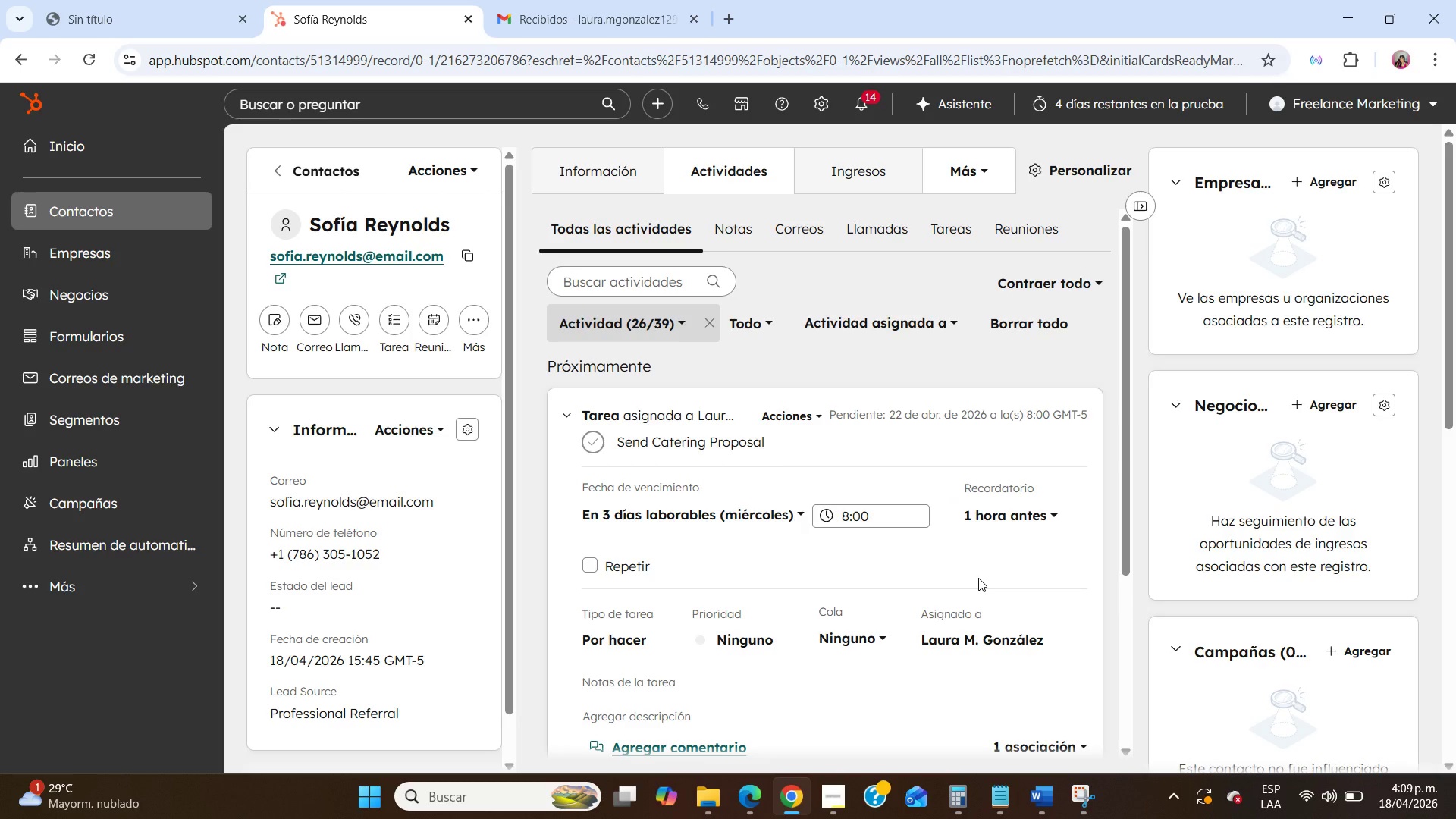 
left_click([987, 645])
 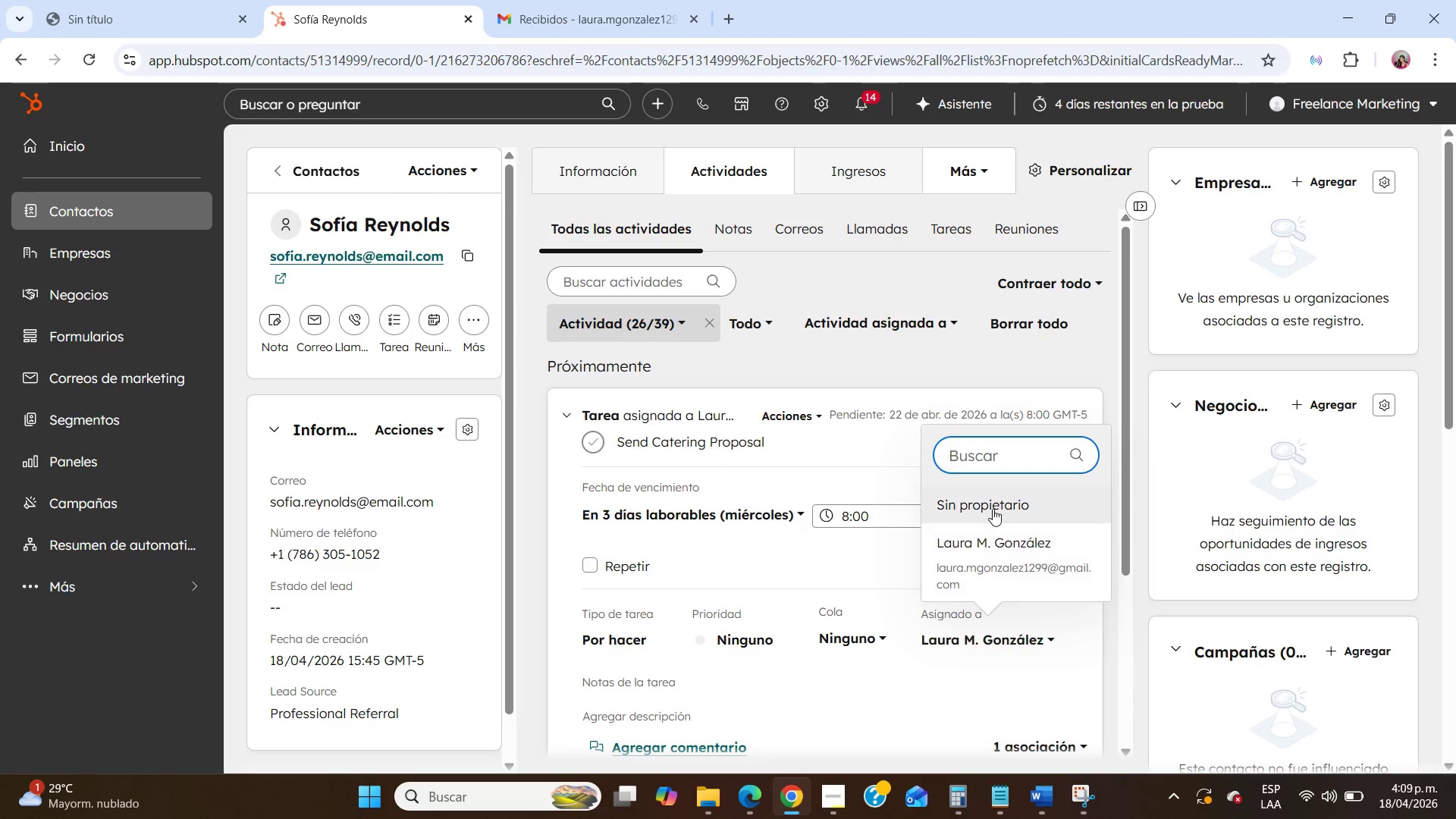 
left_click([993, 506])
 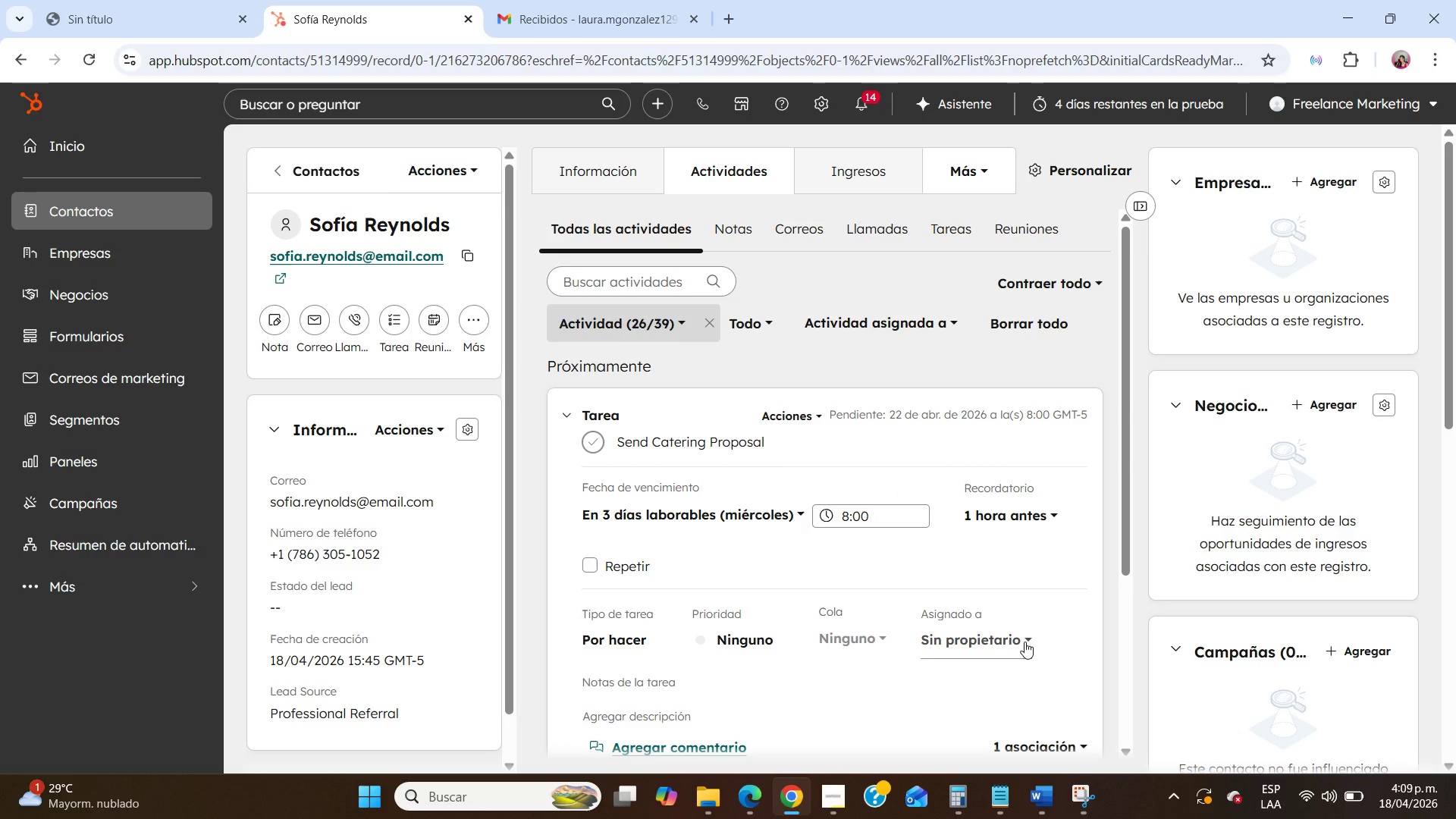 
wait(24.59)
 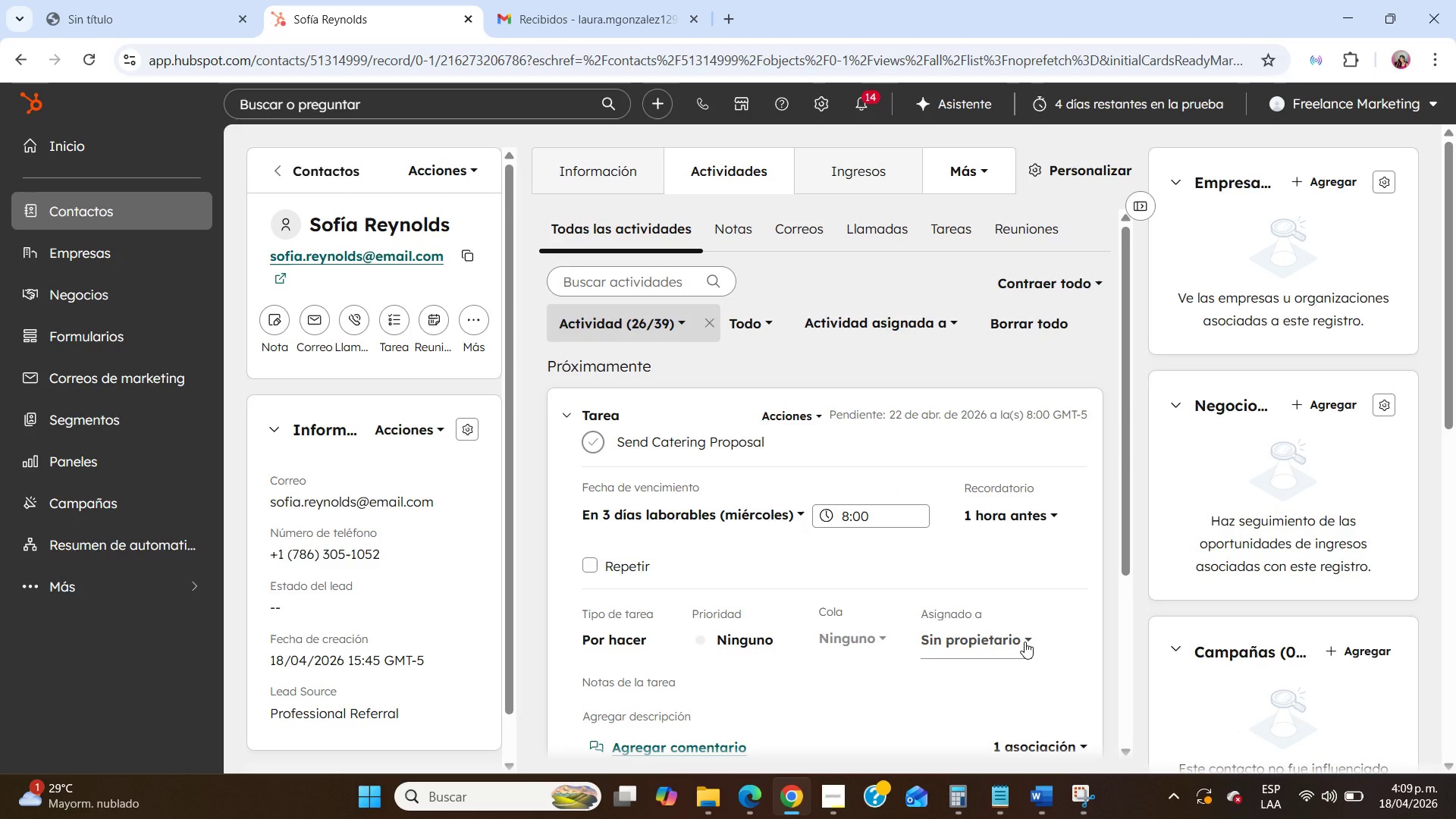 
left_click([841, 796])